 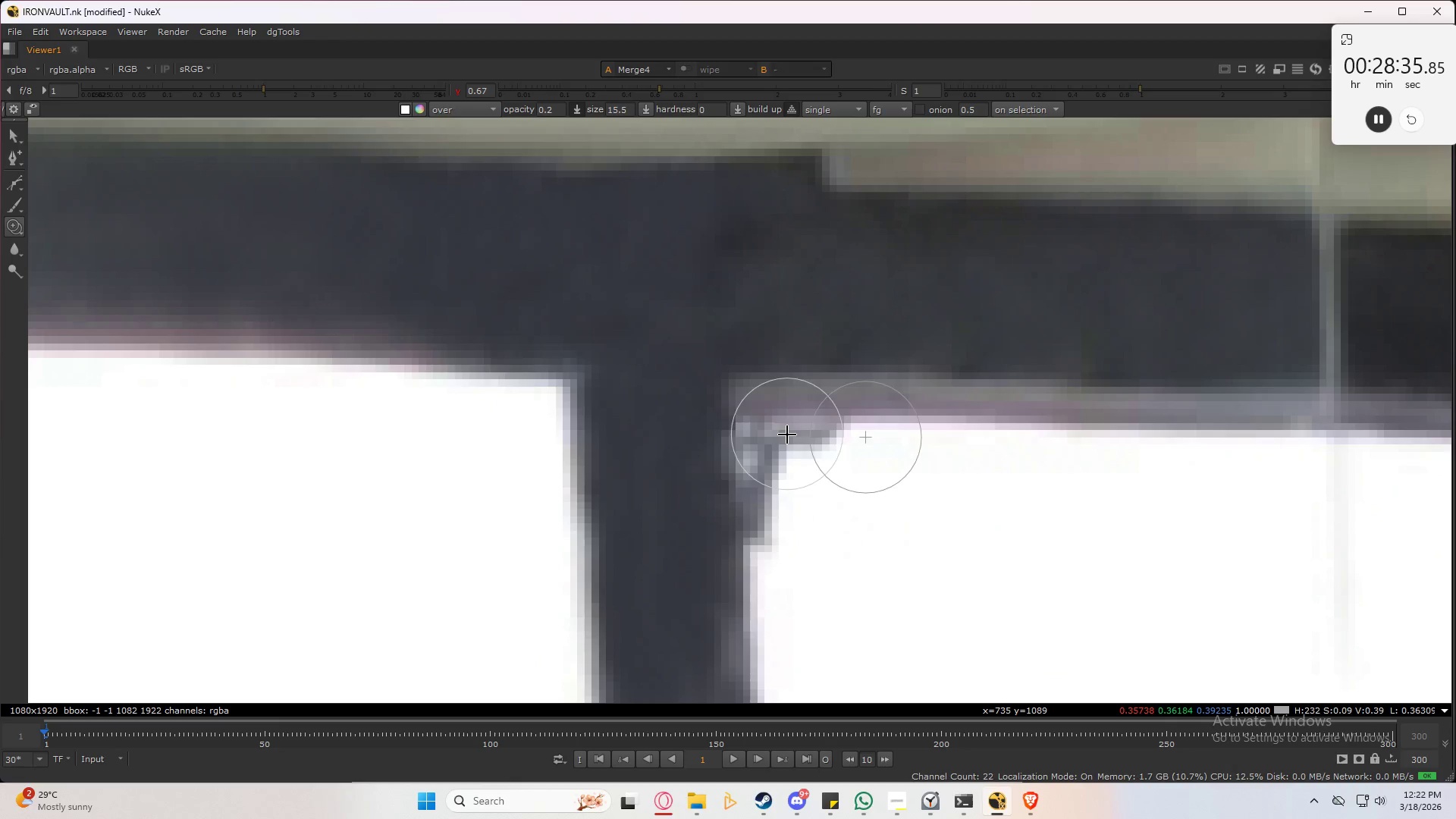 
left_click_drag(start_coordinate=[842, 434], to_coordinate=[868, 430])
 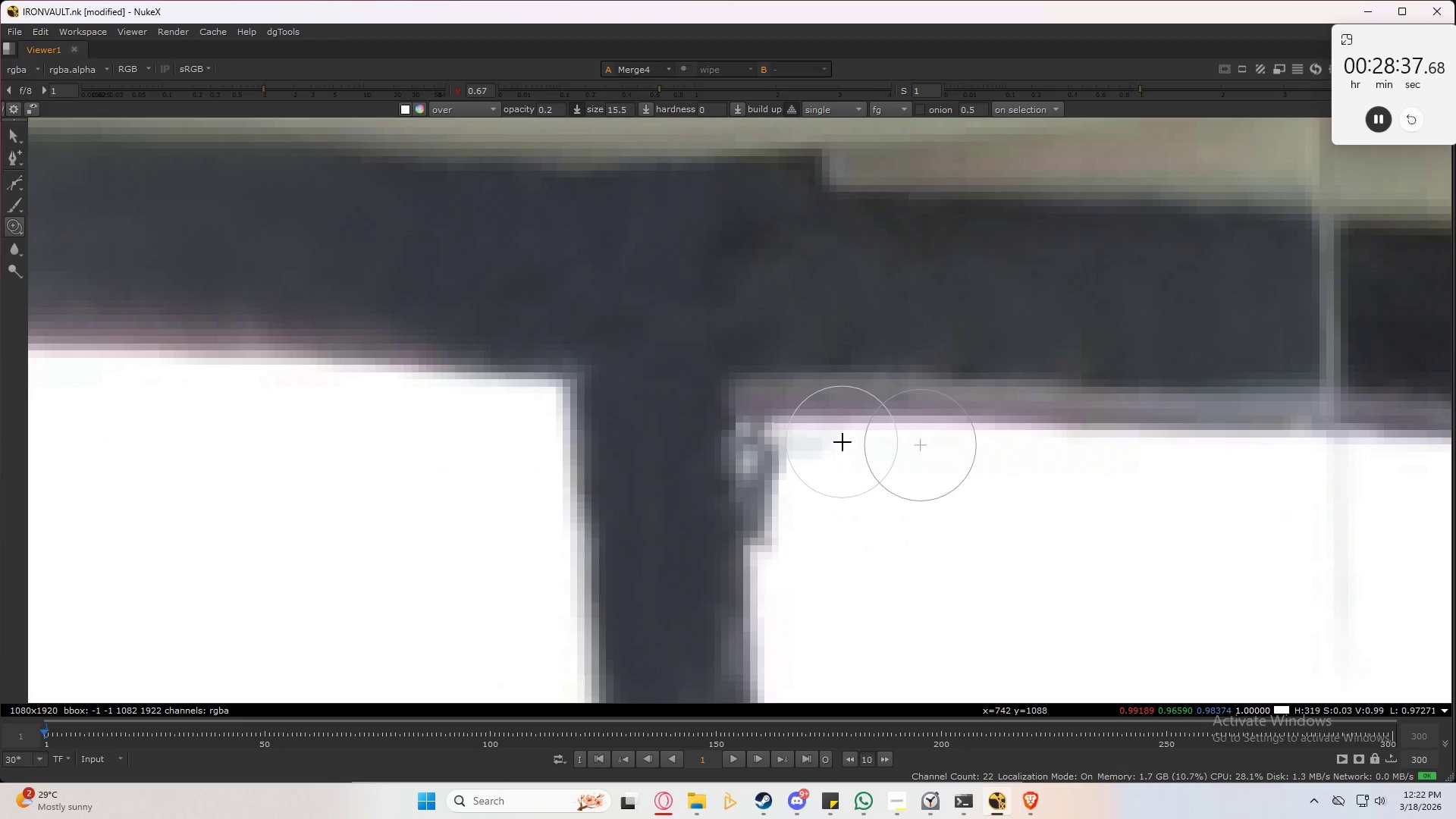 
left_click_drag(start_coordinate=[843, 442], to_coordinate=[780, 441])
 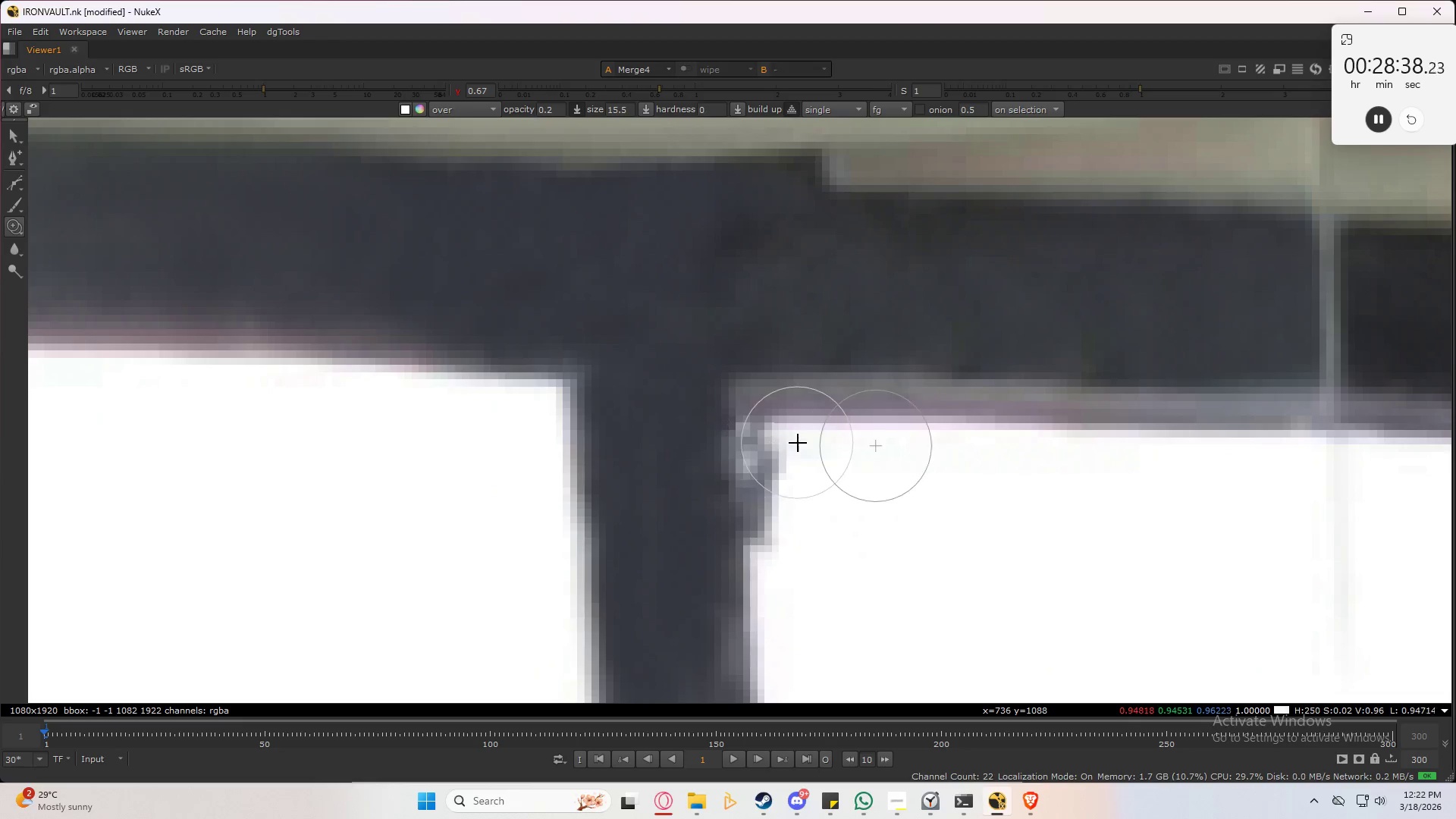 
left_click_drag(start_coordinate=[798, 442], to_coordinate=[742, 434])
 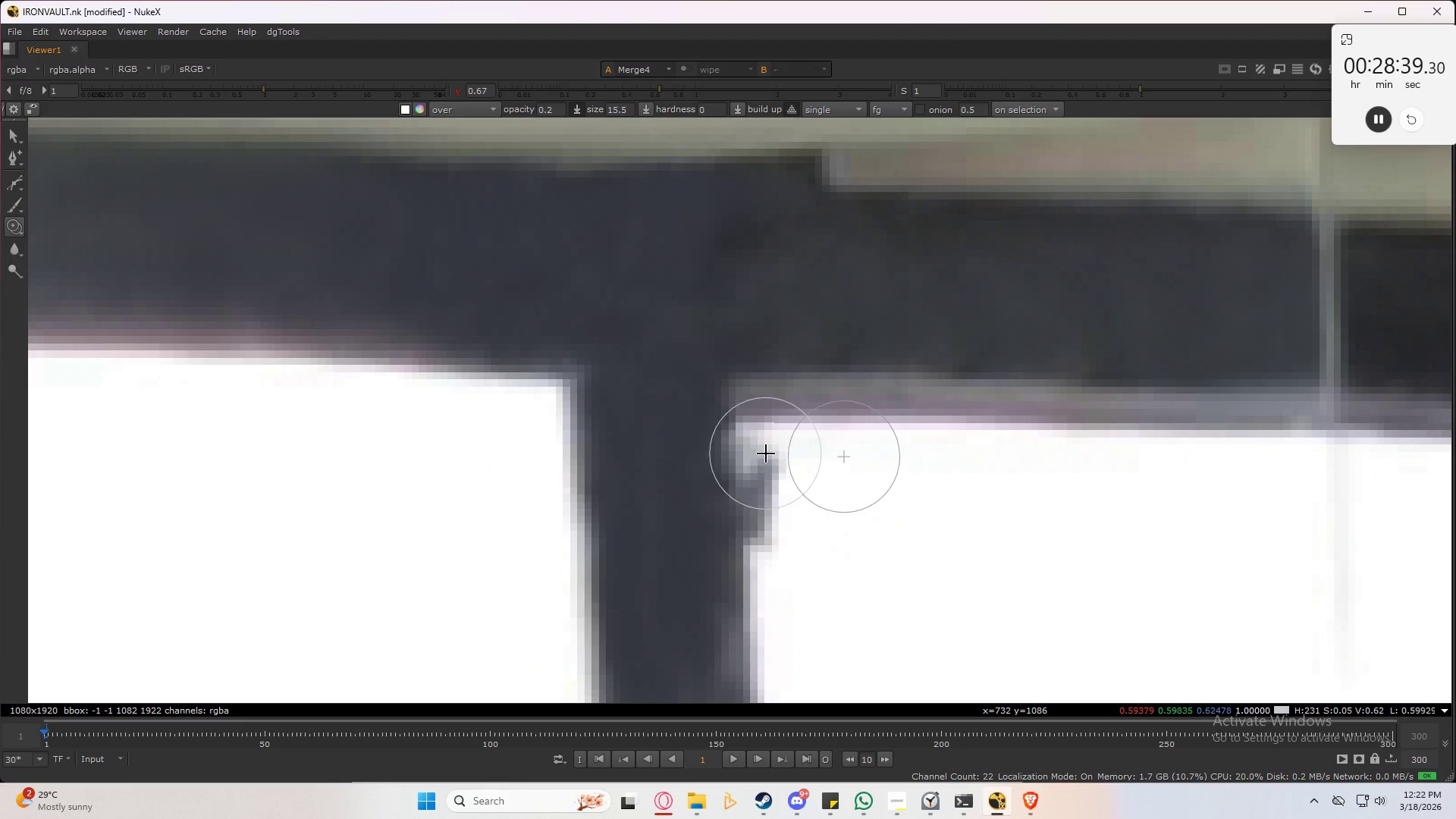 
left_click_drag(start_coordinate=[767, 449], to_coordinate=[779, 545])
 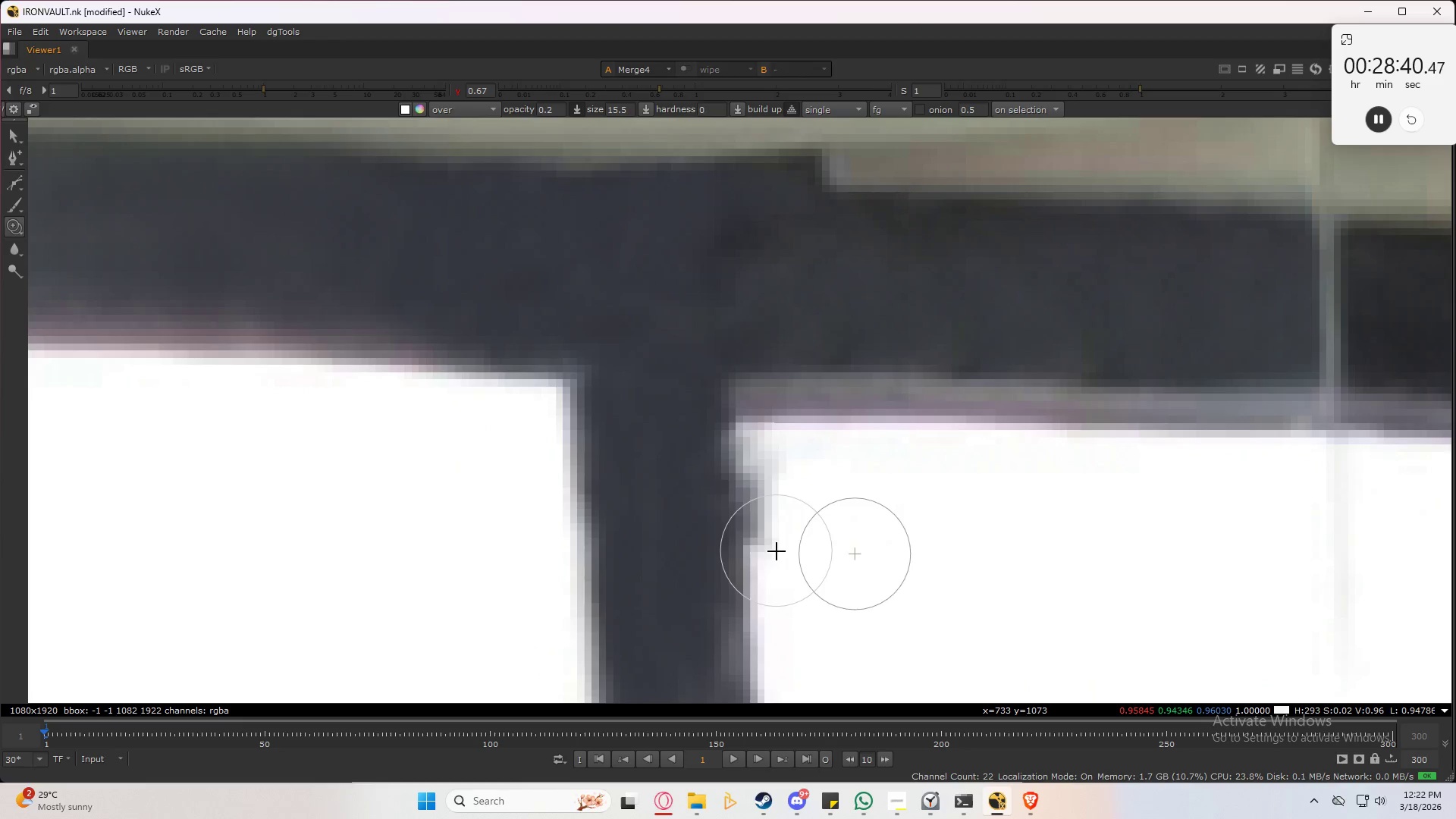 
left_click_drag(start_coordinate=[776, 548], to_coordinate=[770, 451])
 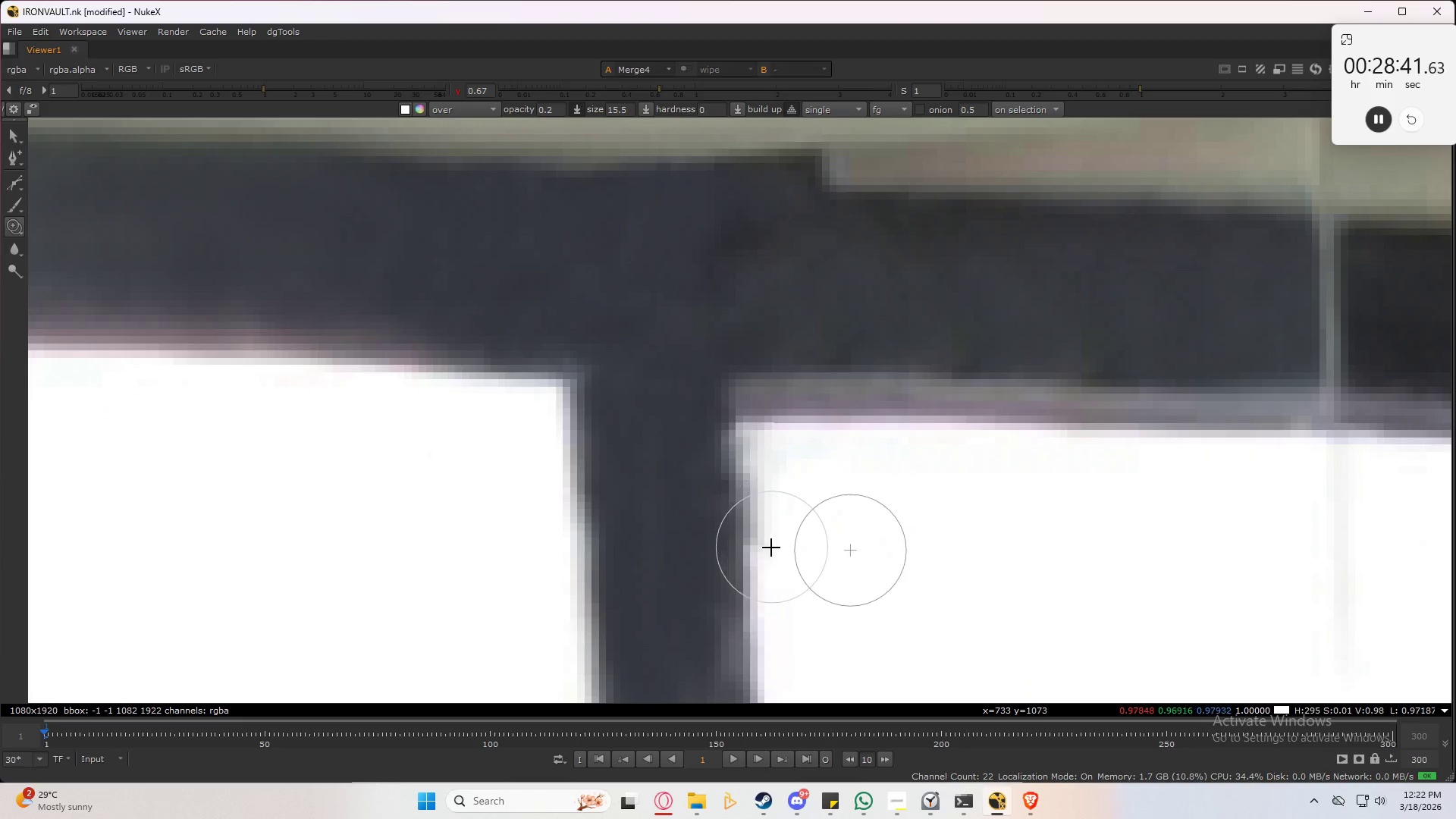 
left_click_drag(start_coordinate=[770, 548], to_coordinate=[767, 510])
 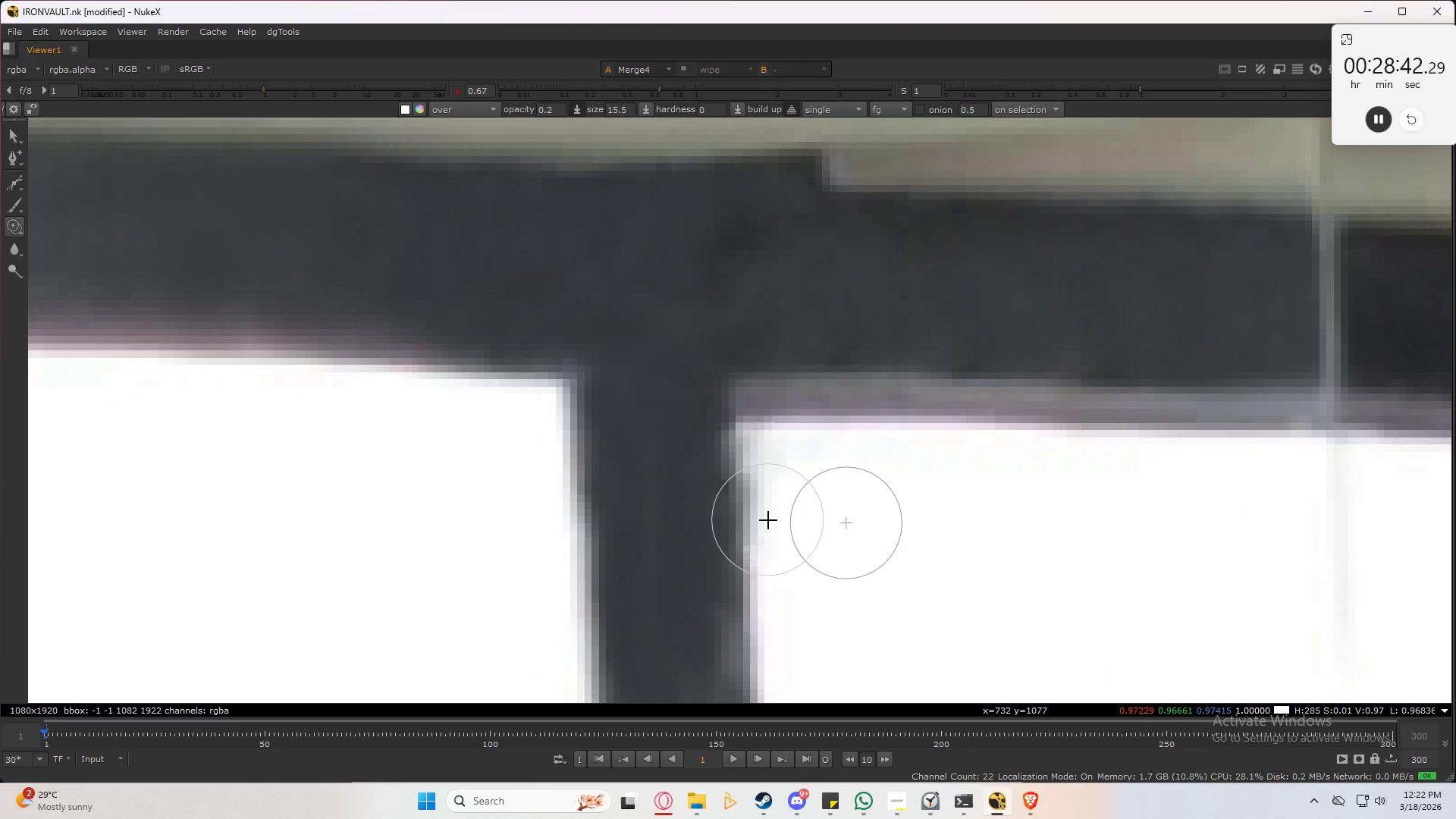 
left_click_drag(start_coordinate=[766, 510], to_coordinate=[766, 474])
 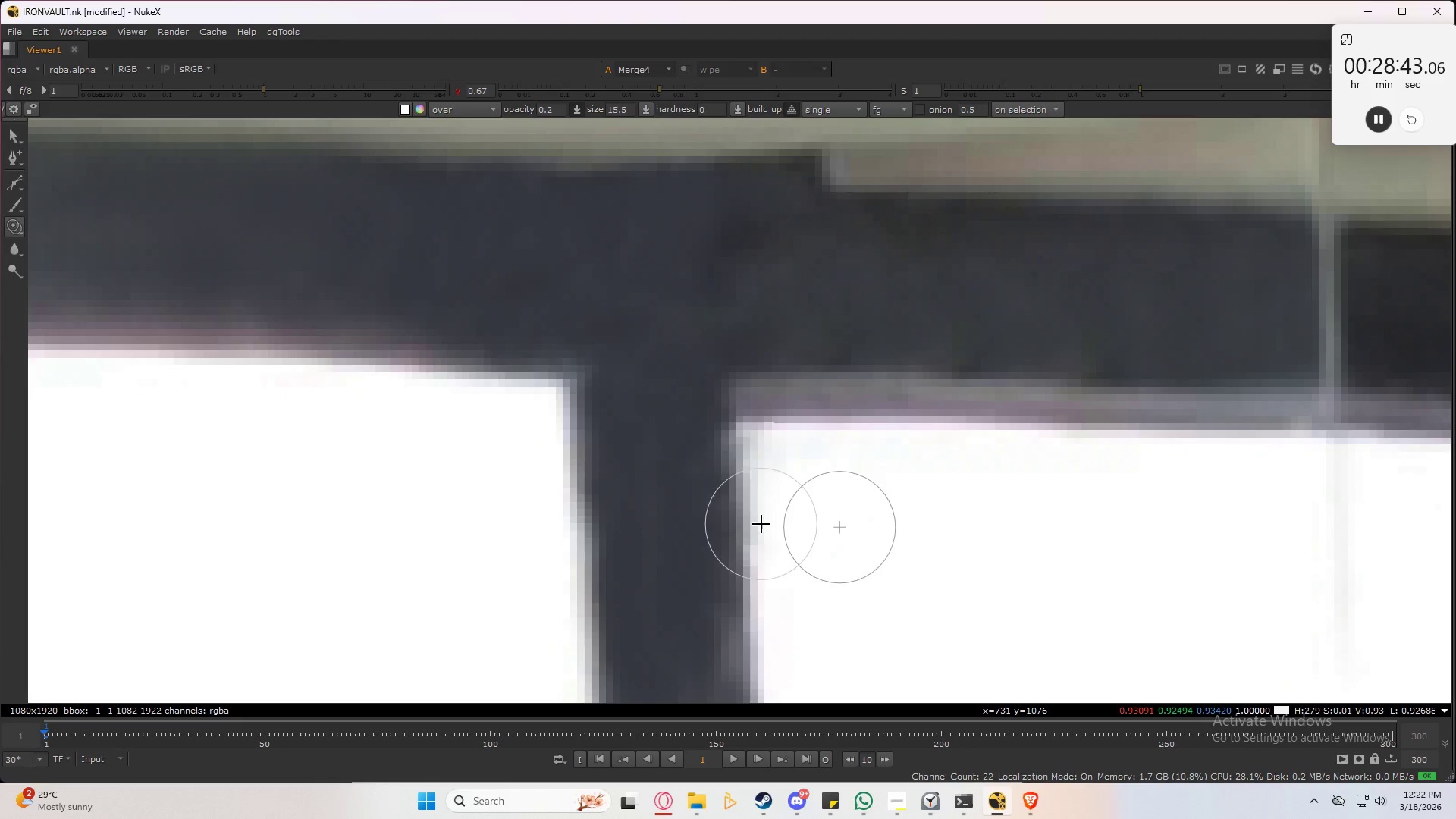 
left_click_drag(start_coordinate=[761, 491], to_coordinate=[761, 442])
 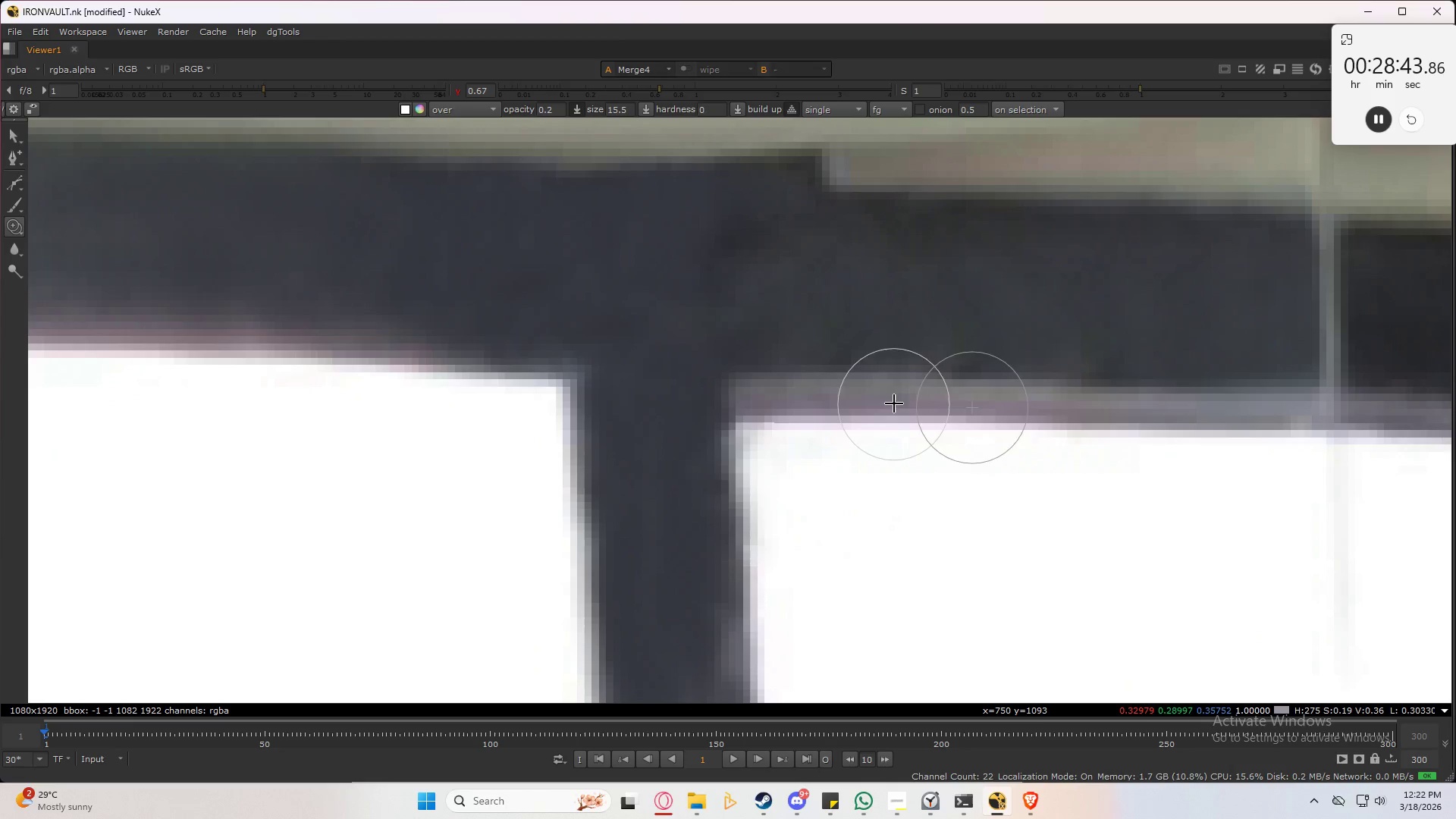 
type(#@#@)
 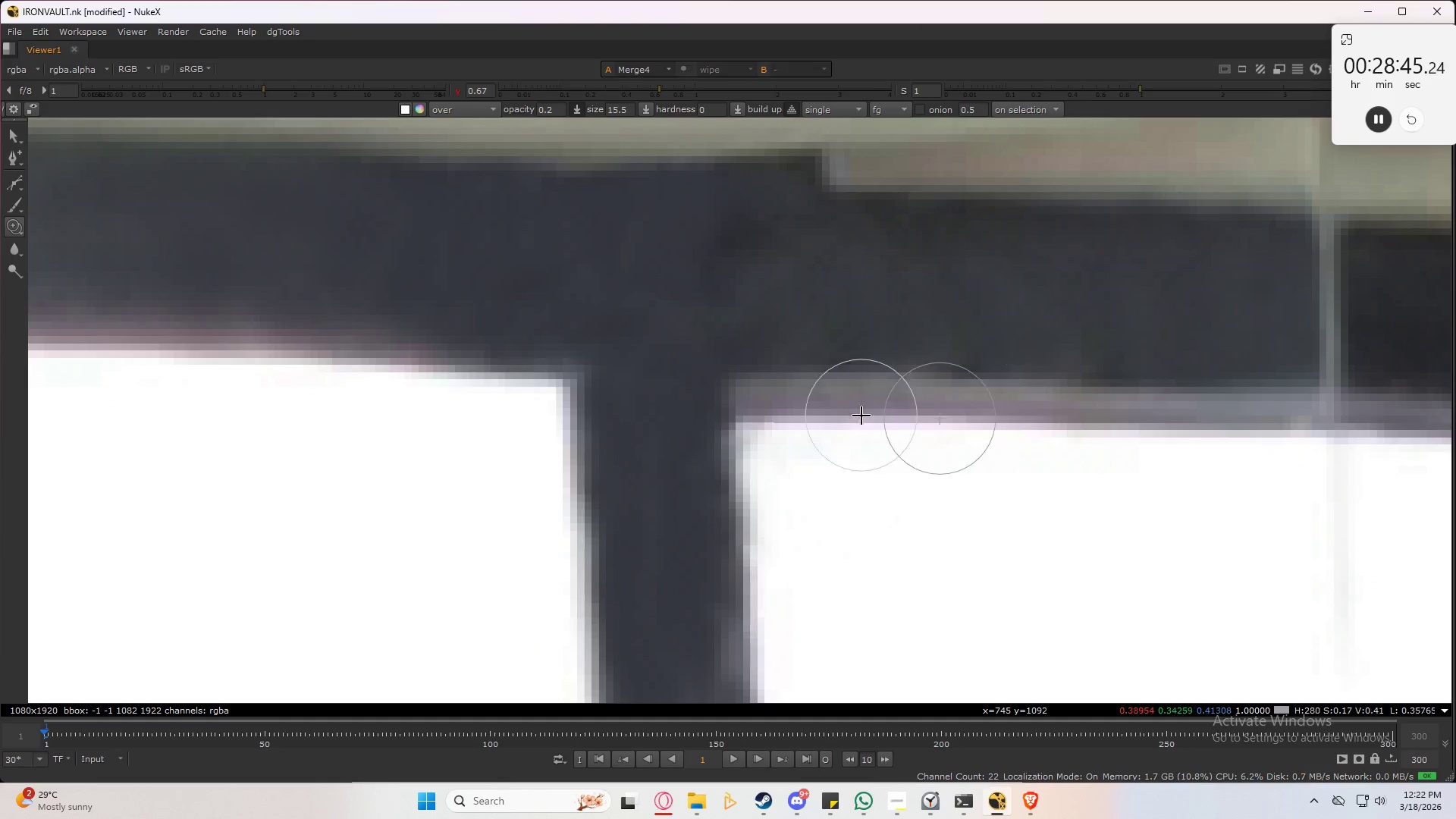 
type(#@)
 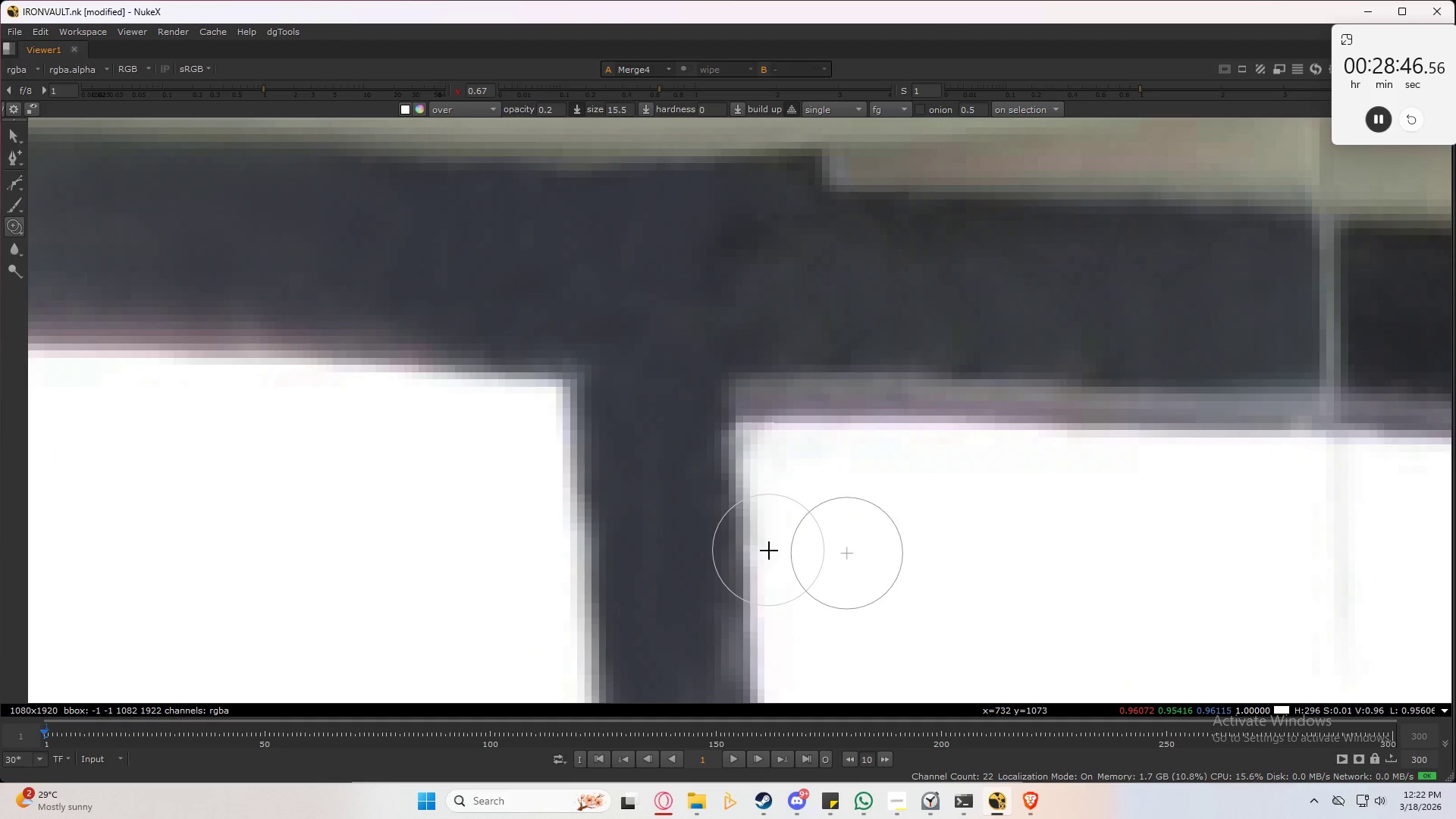 
left_click_drag(start_coordinate=[769, 551], to_coordinate=[764, 532])
 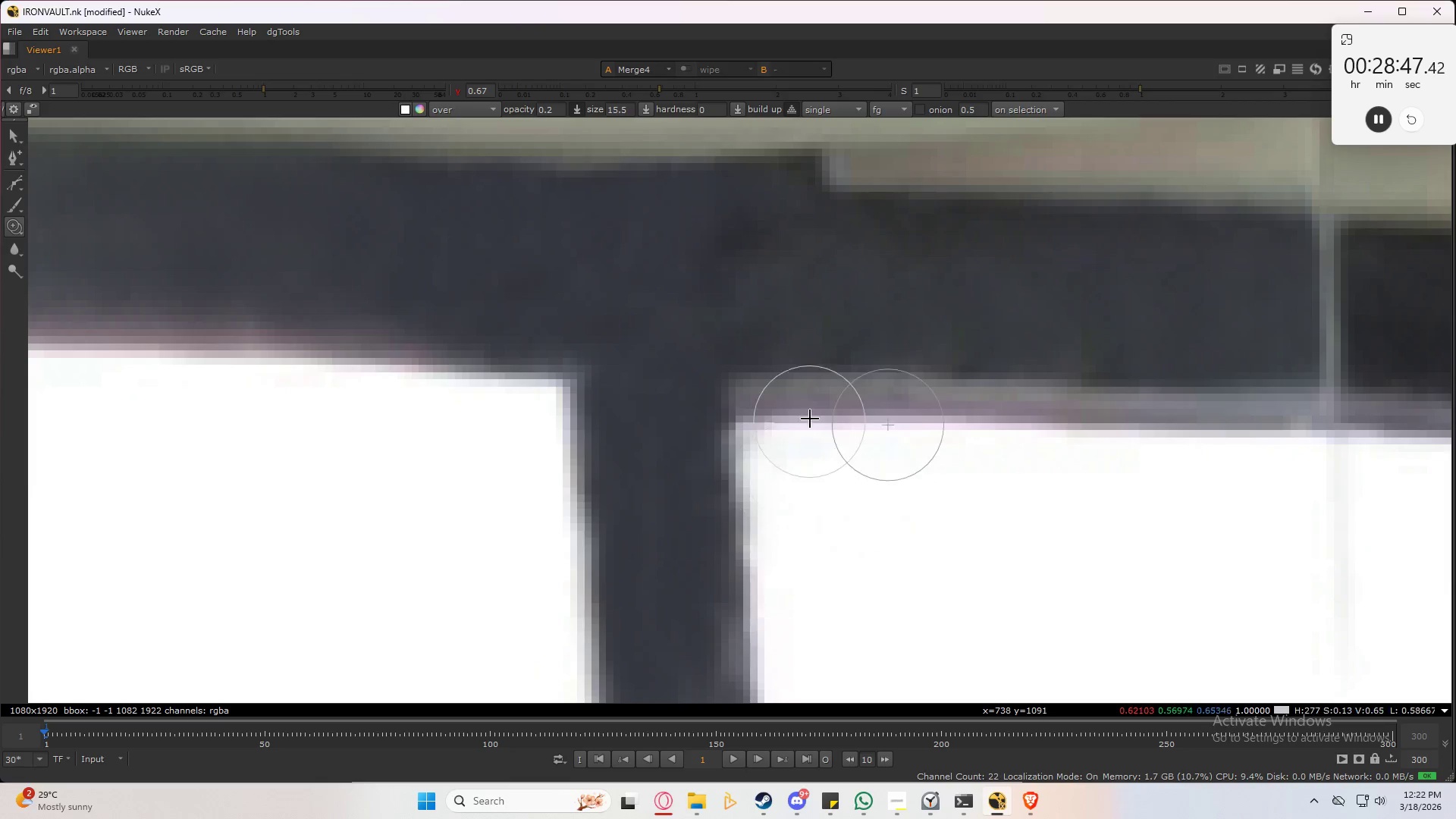 
scroll: coordinate [842, 409], scroll_direction: down, amount: 6.0
 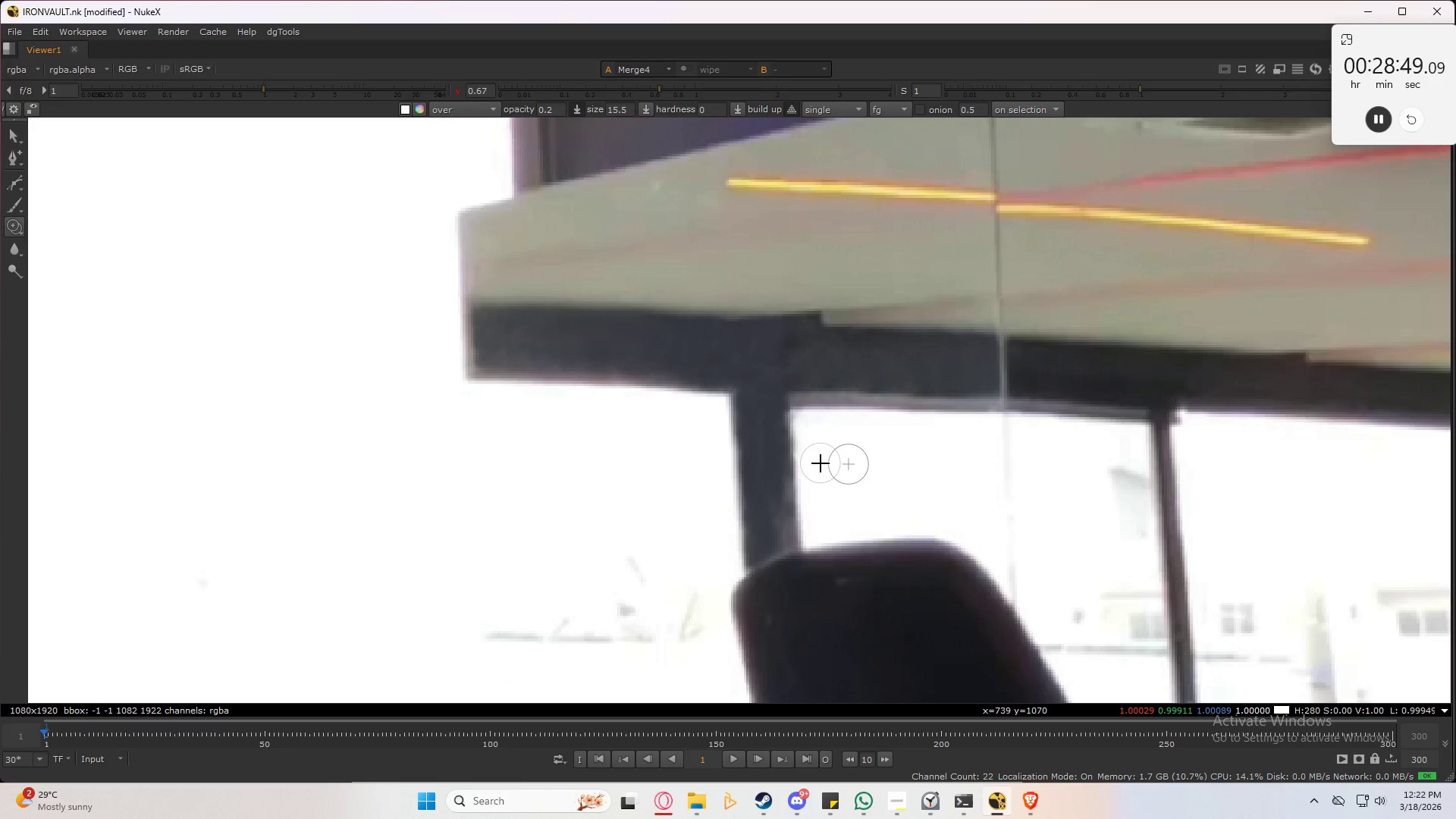 
type(Q3)
 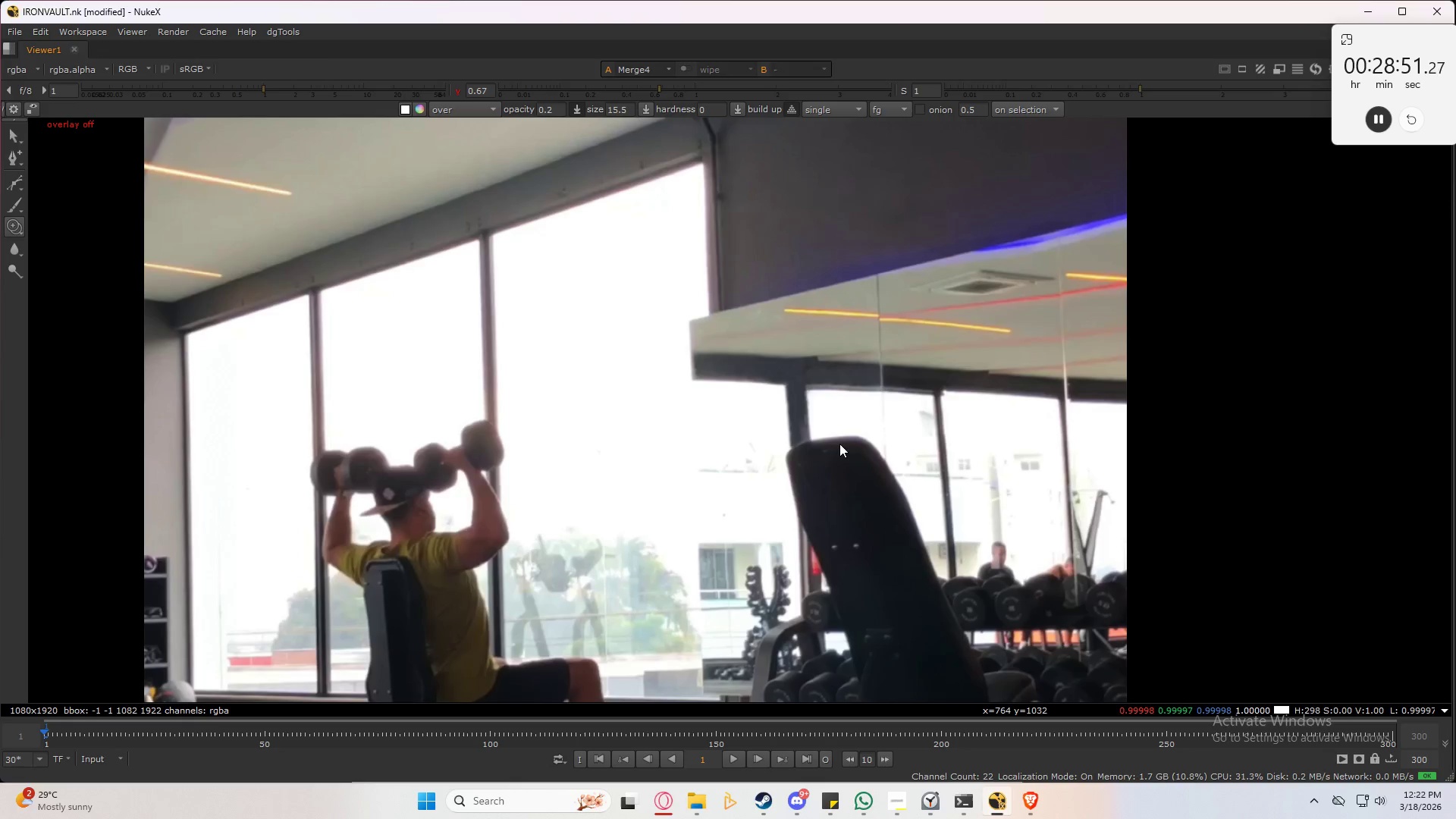 
scroll: coordinate [843, 447], scroll_direction: down, amount: 6.0
 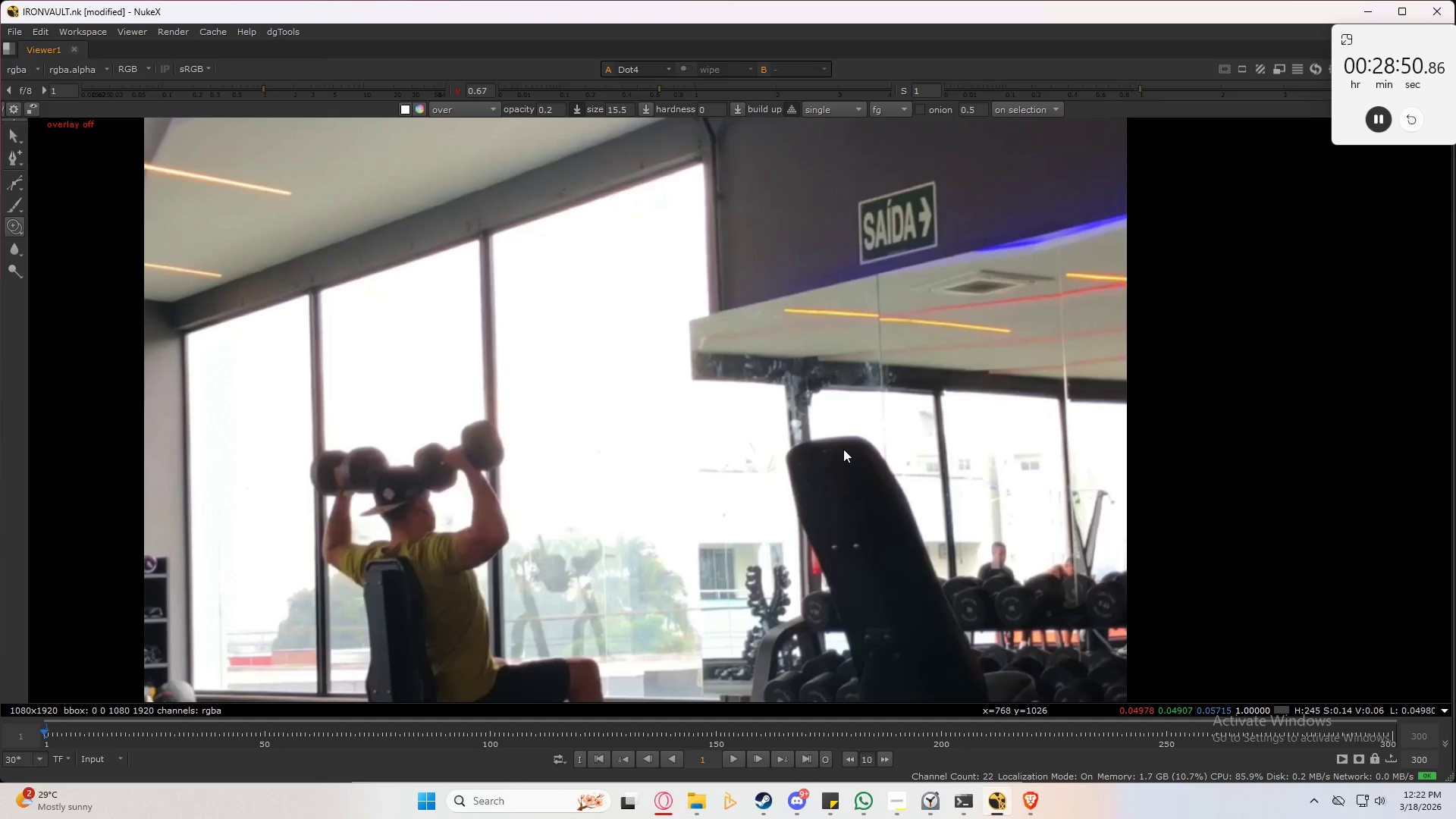 
type(23)
 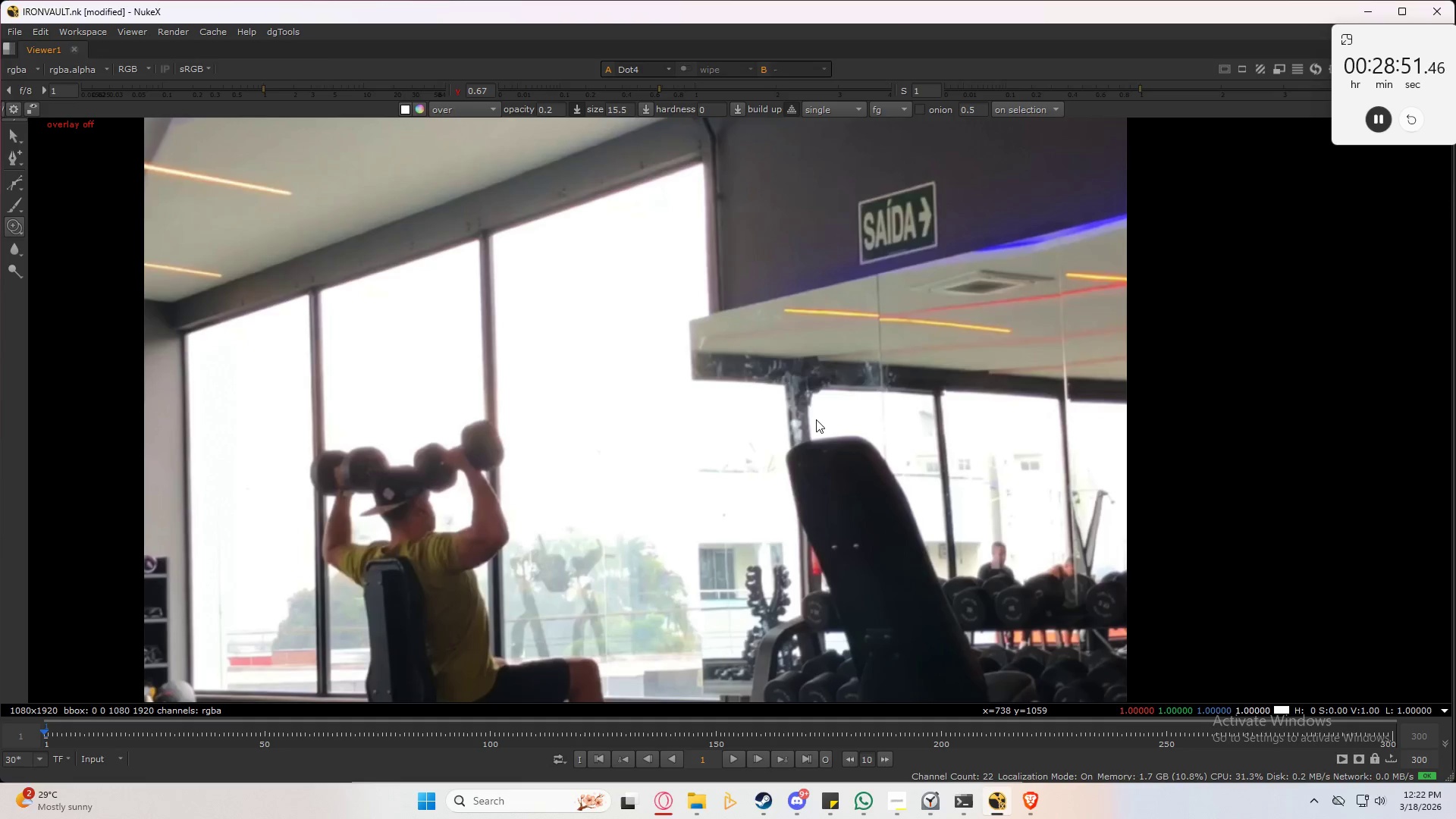 
type(232)
 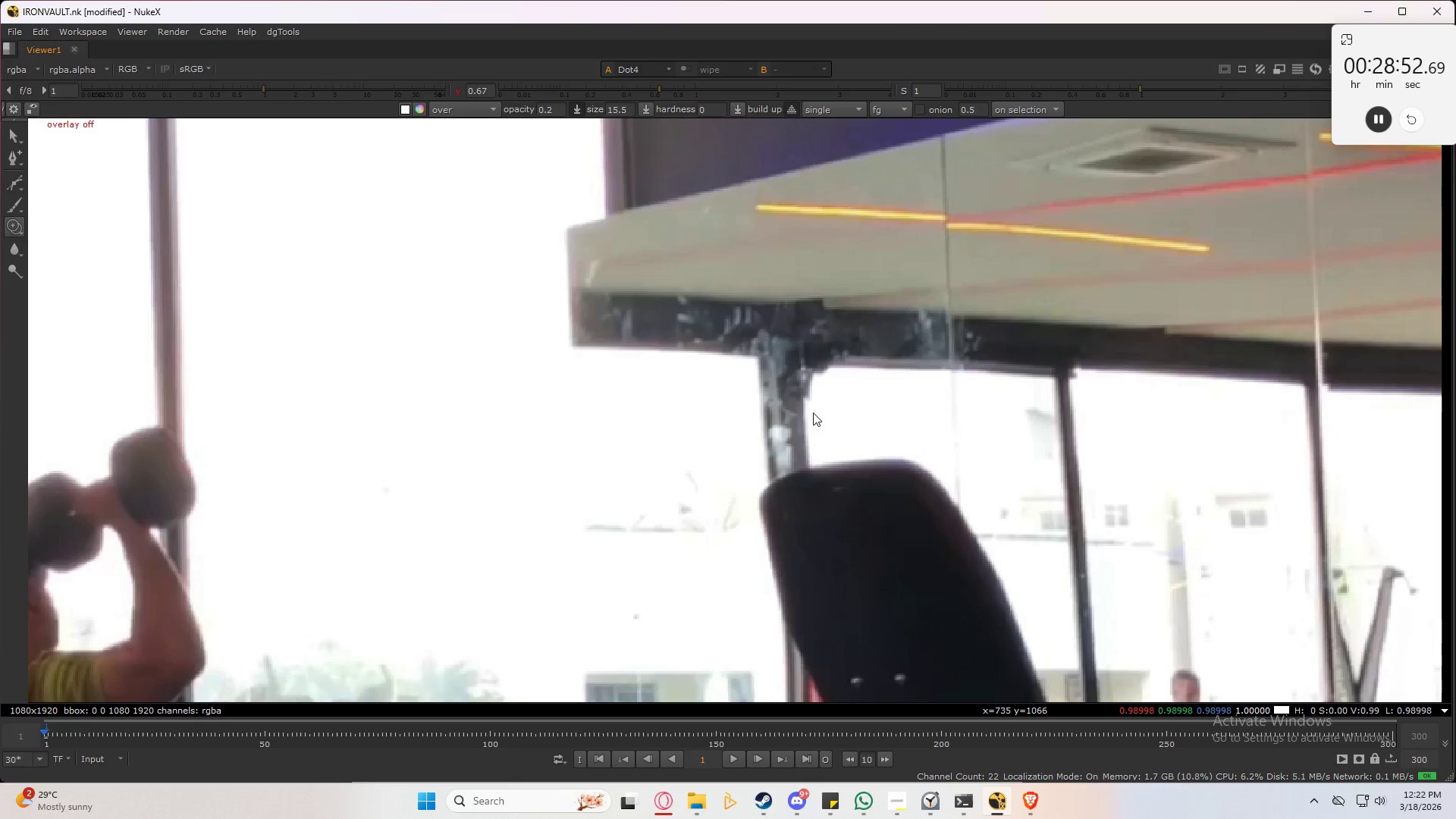 
scroll: coordinate [813, 413], scroll_direction: up, amount: 4.0
 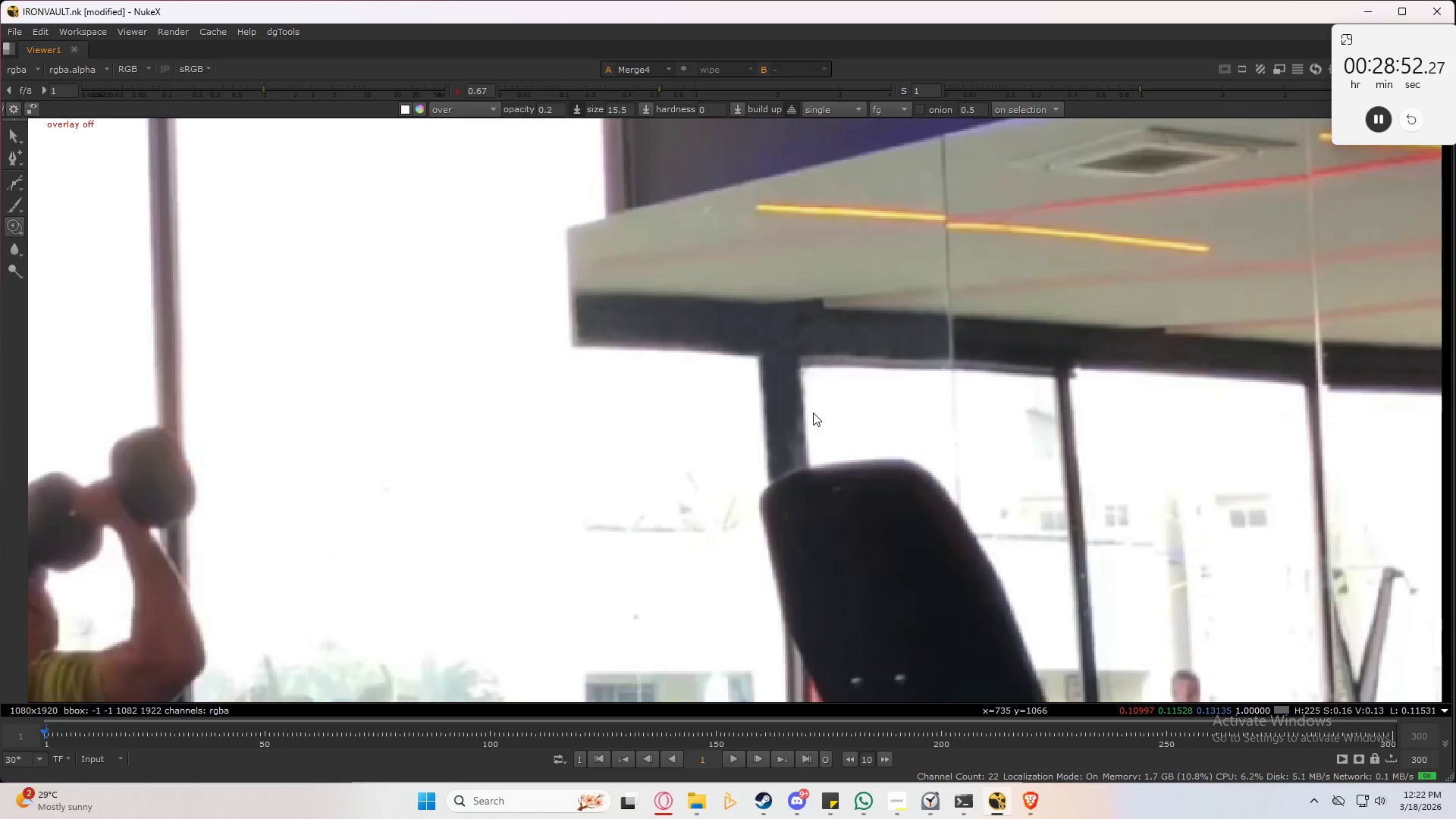 
type(3232)
 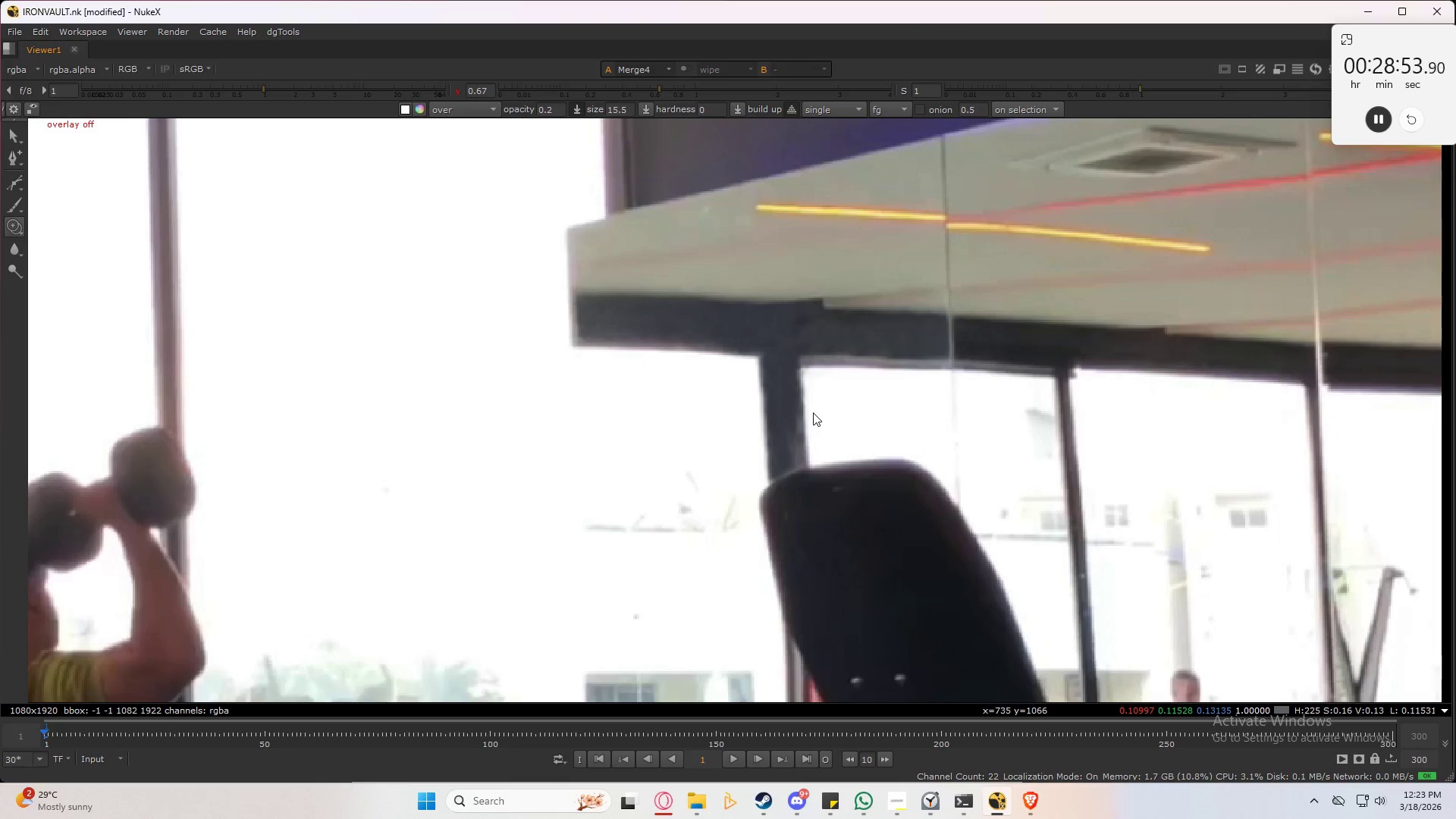 
key(Control+S)
 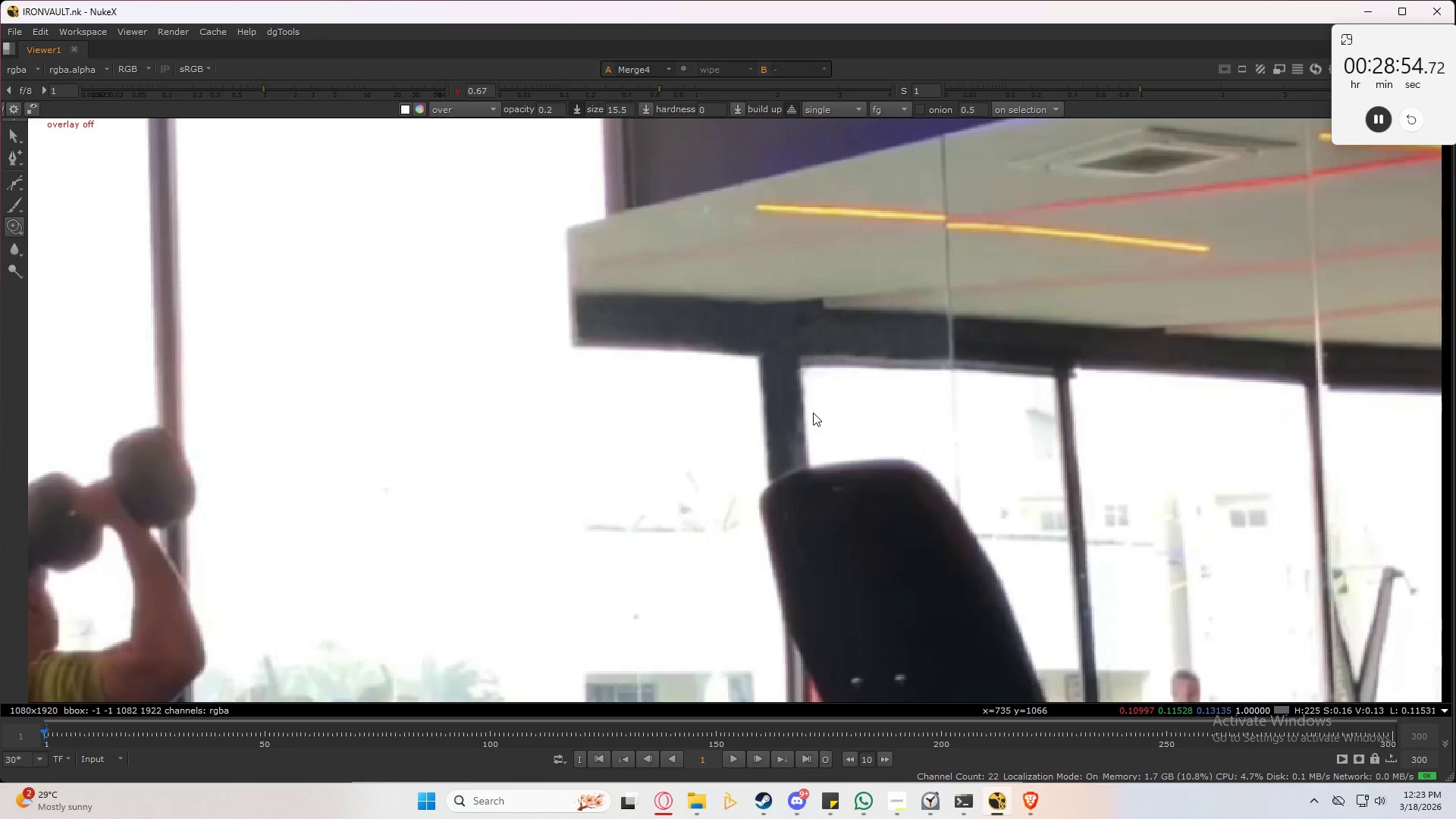 
key(L)
 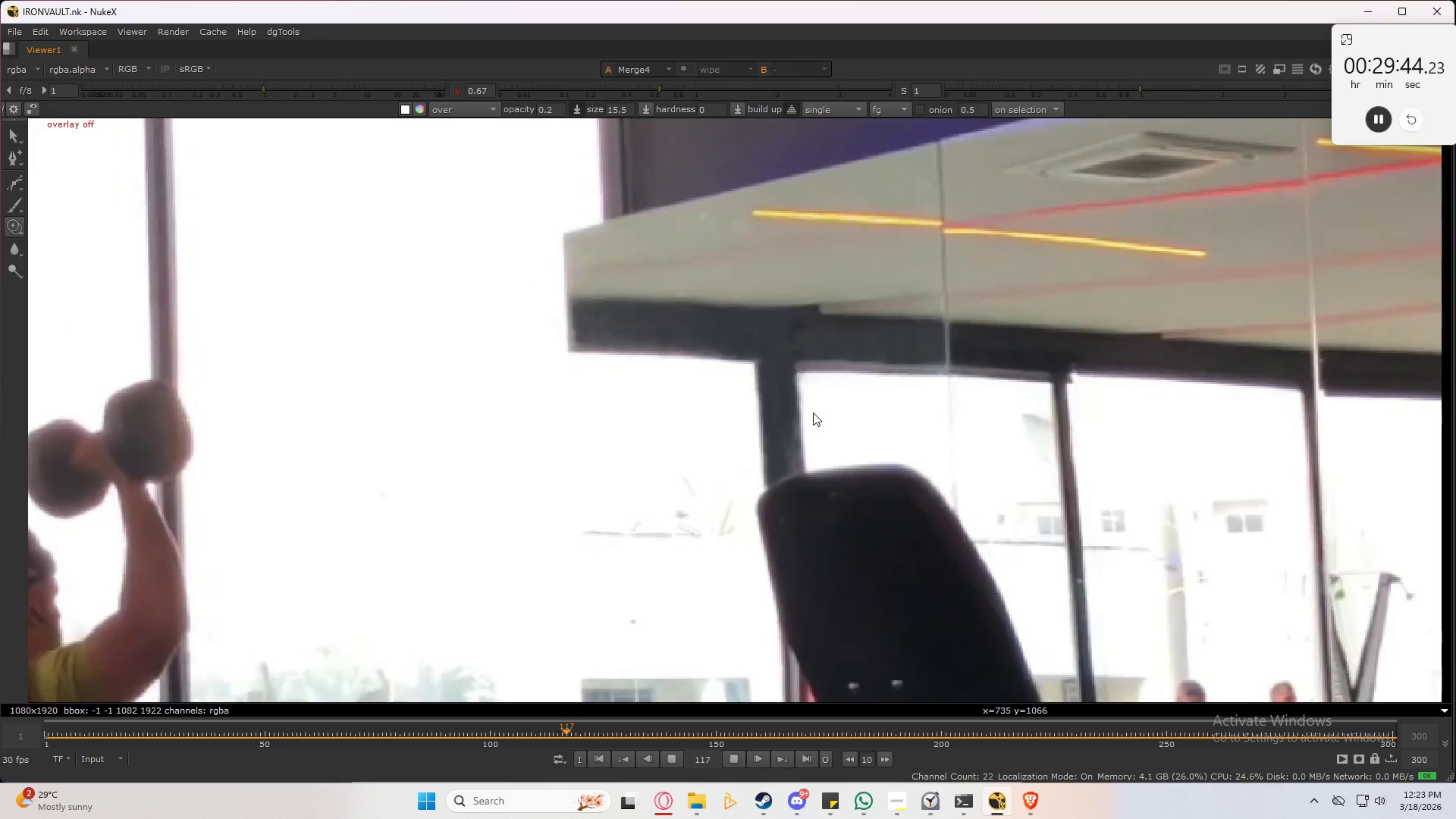 
wait(54.31)
 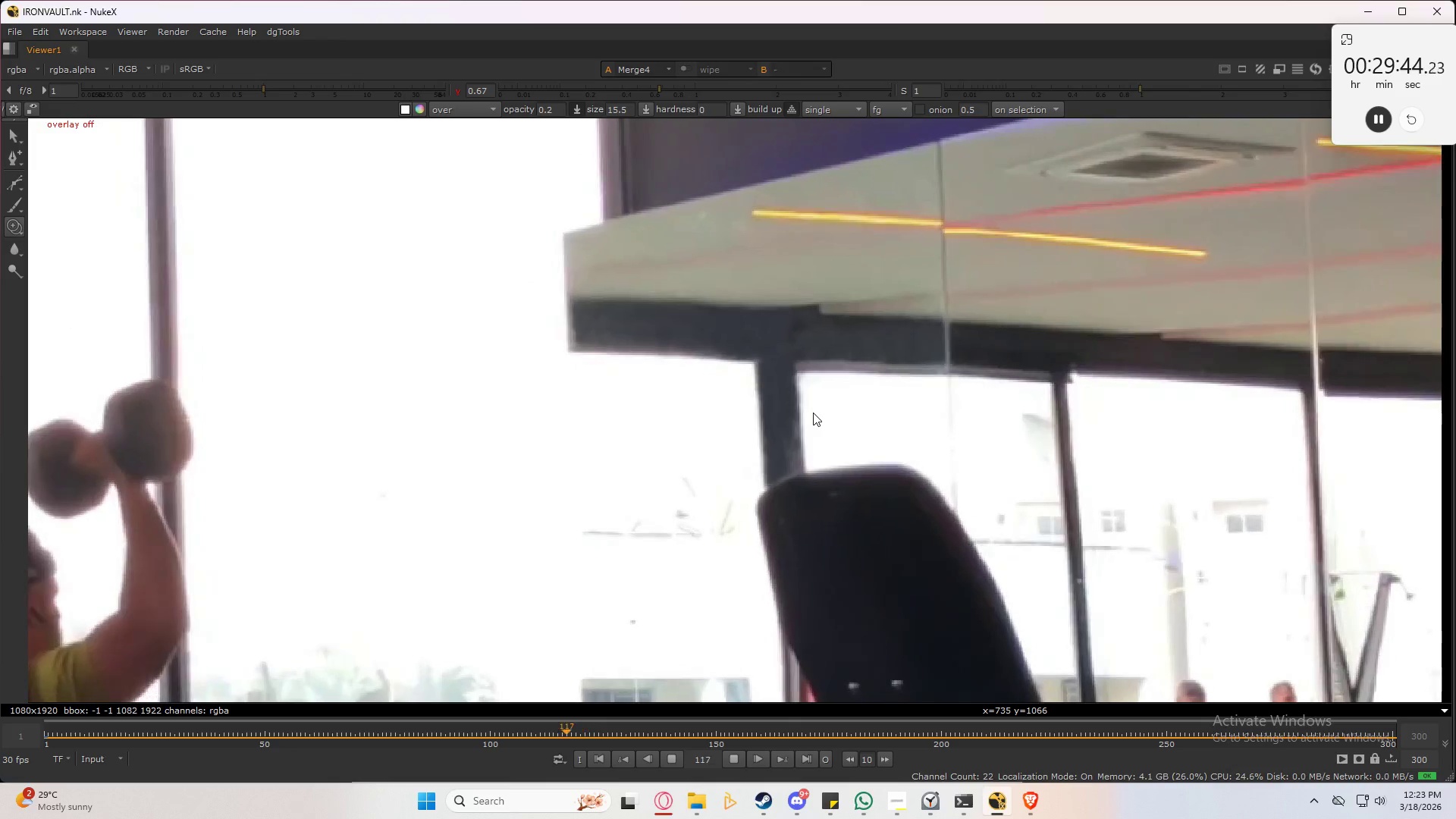 
left_click([813, 413])
 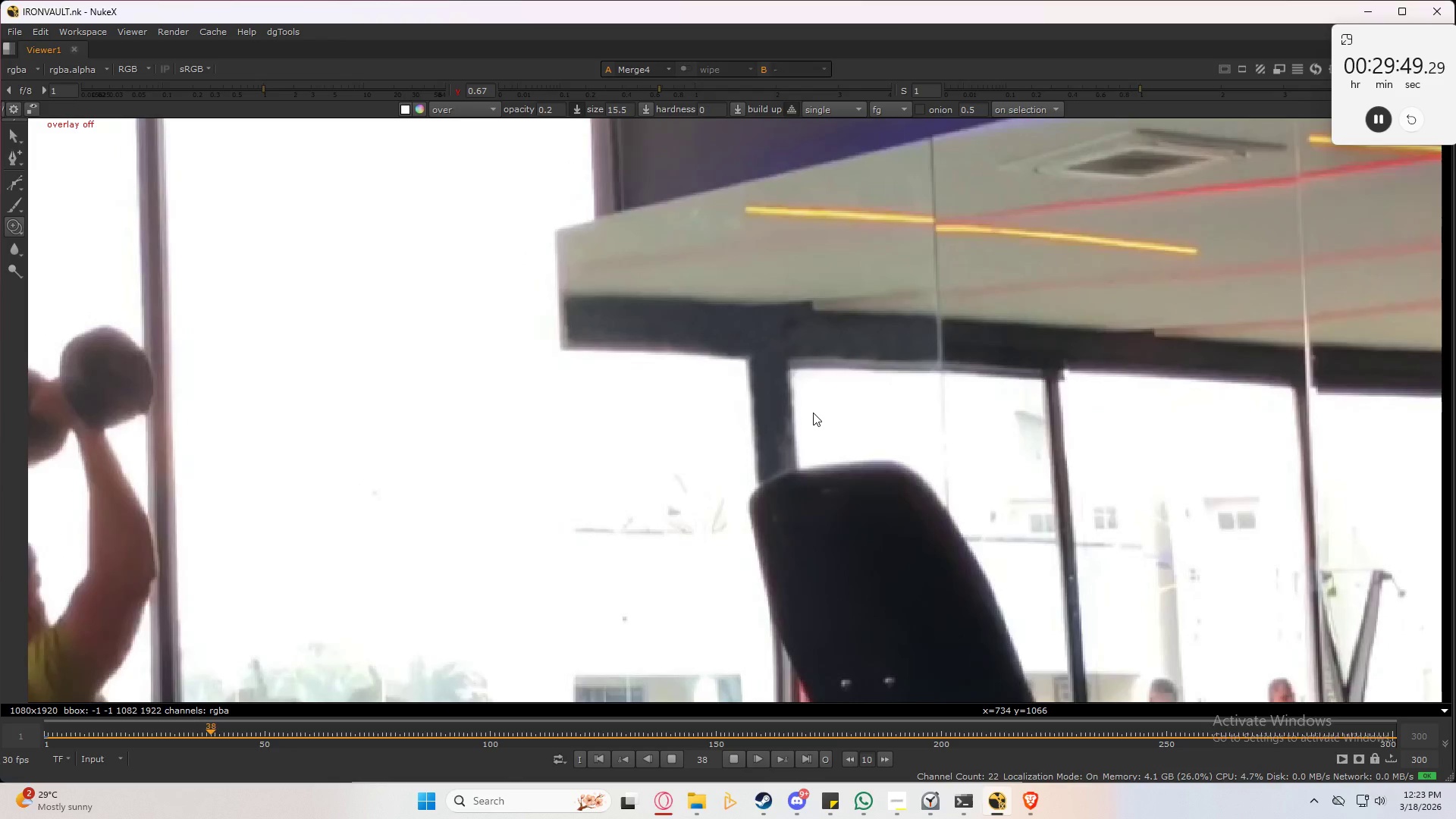 
key(K)
 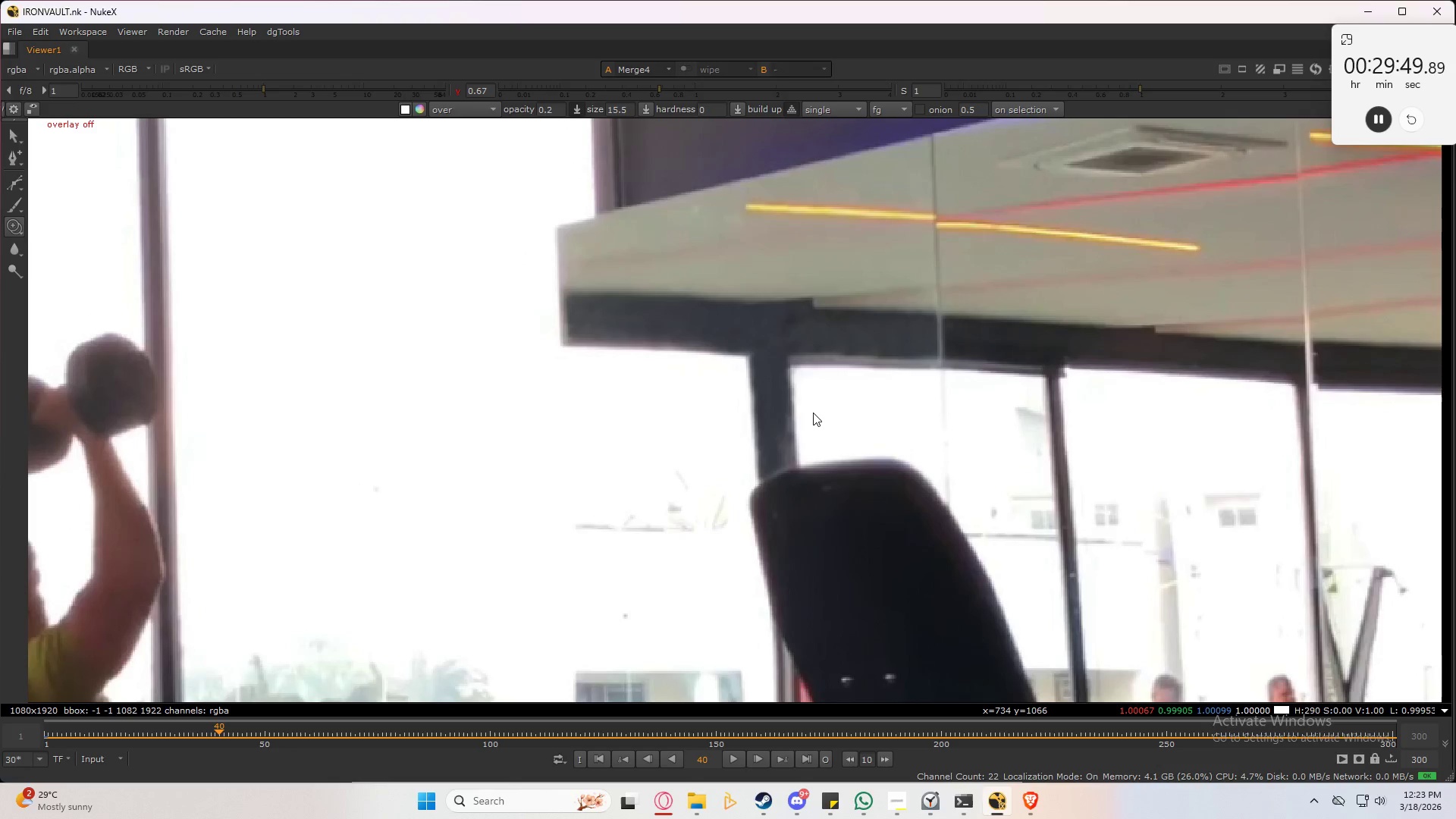 
key(Control+S)
 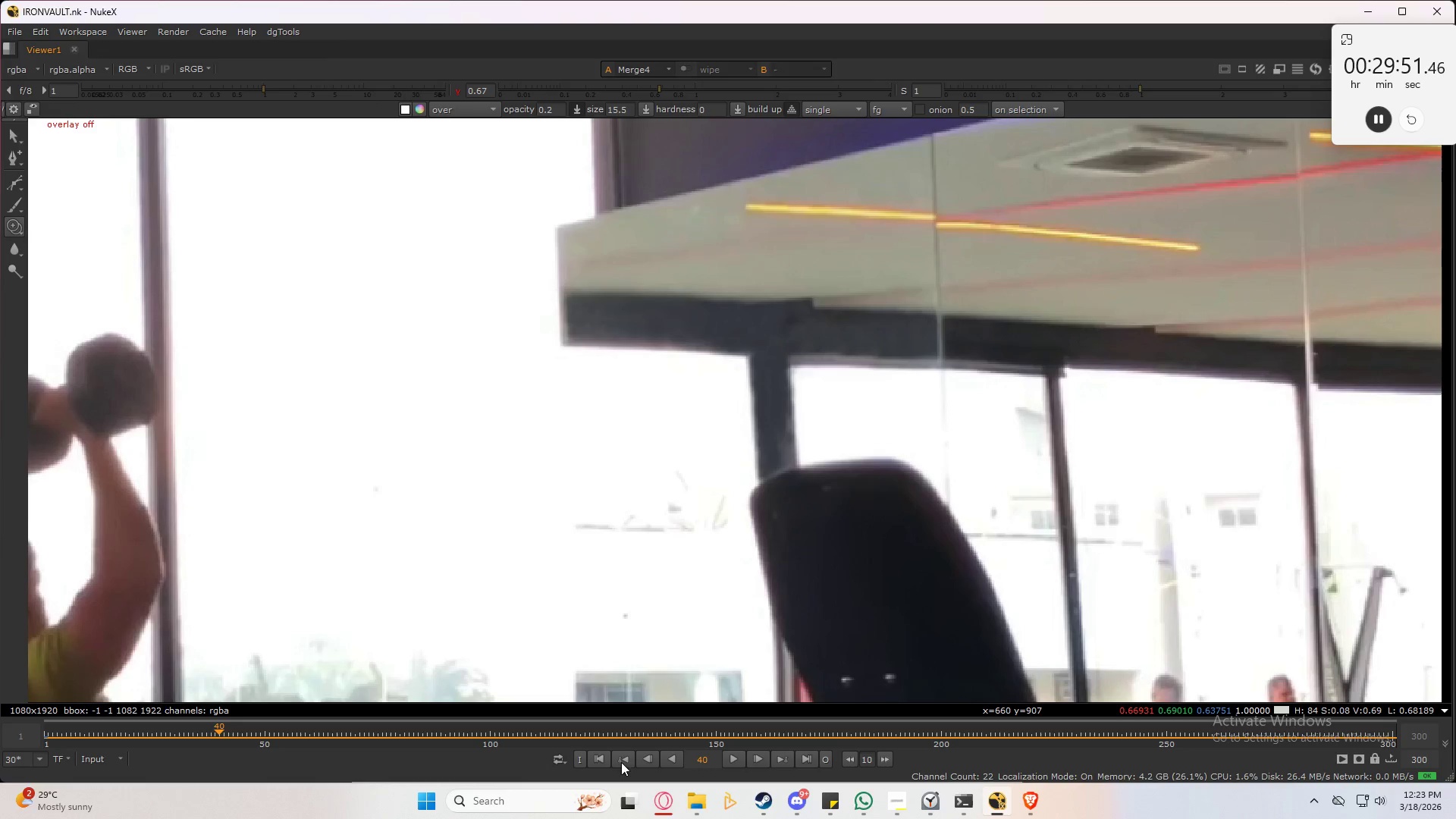 
left_click([601, 758])
 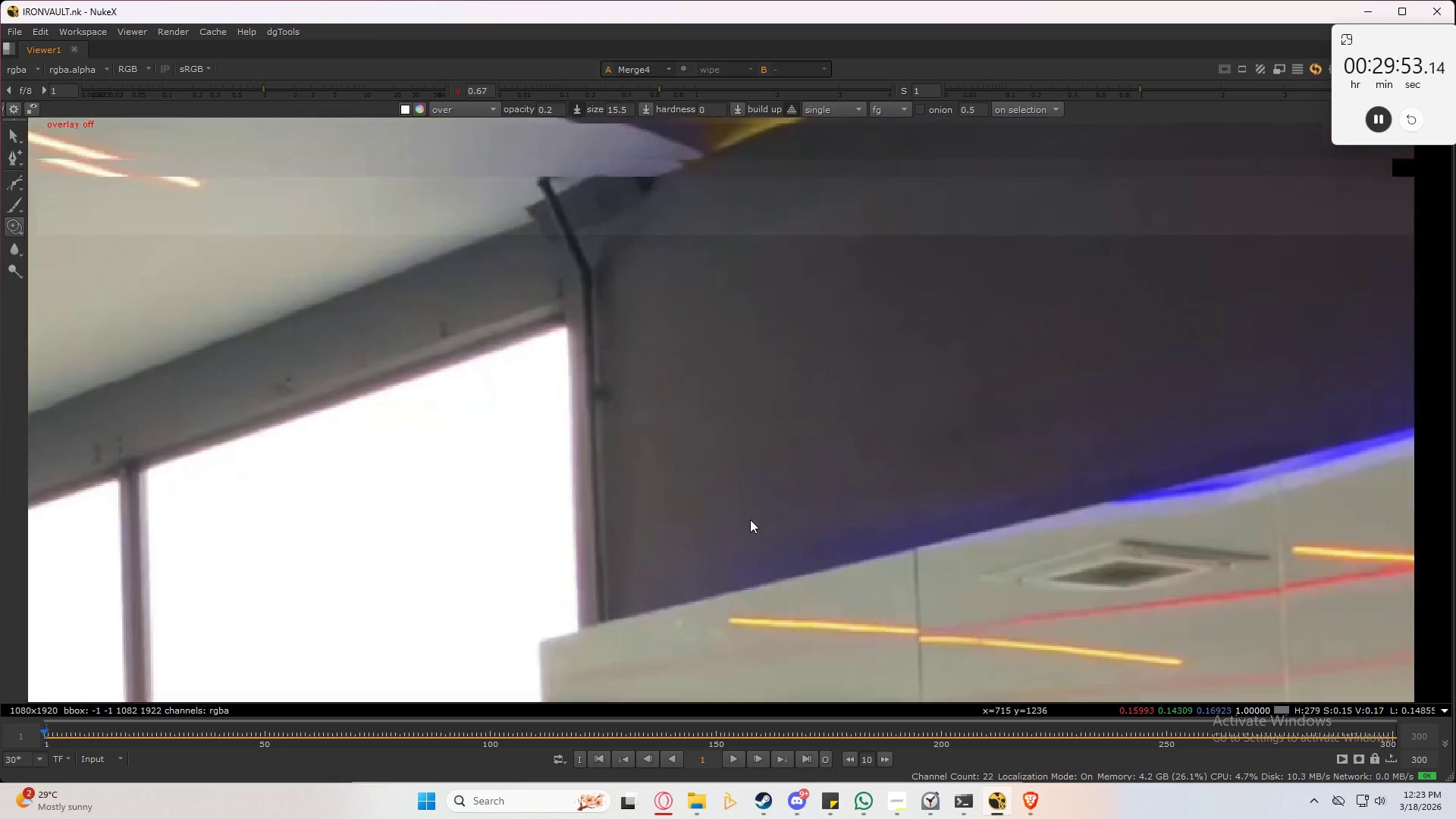 
key(Control+Space)
 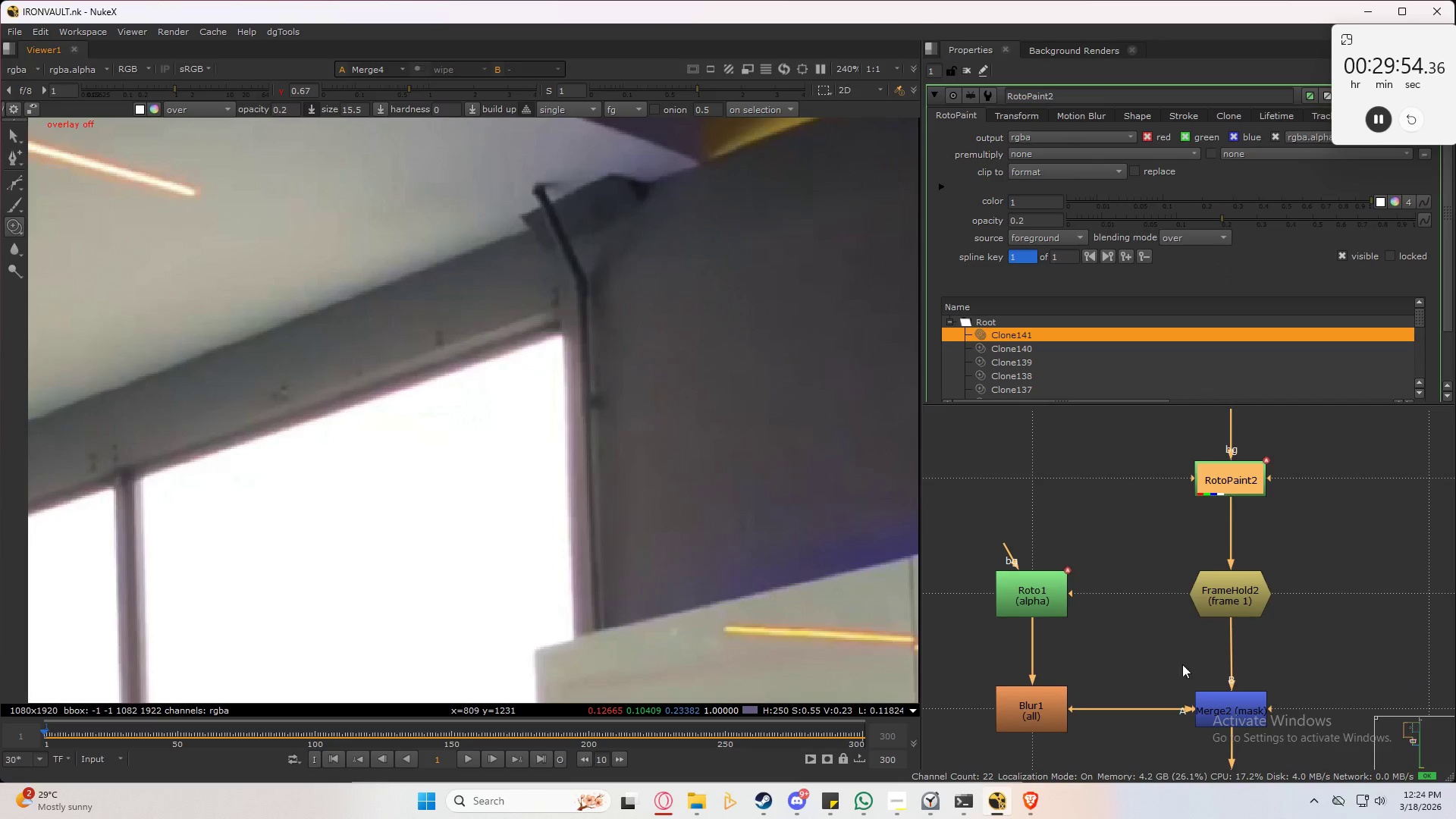 
scroll: coordinate [1154, 563], scroll_direction: down, amount: 5.0
 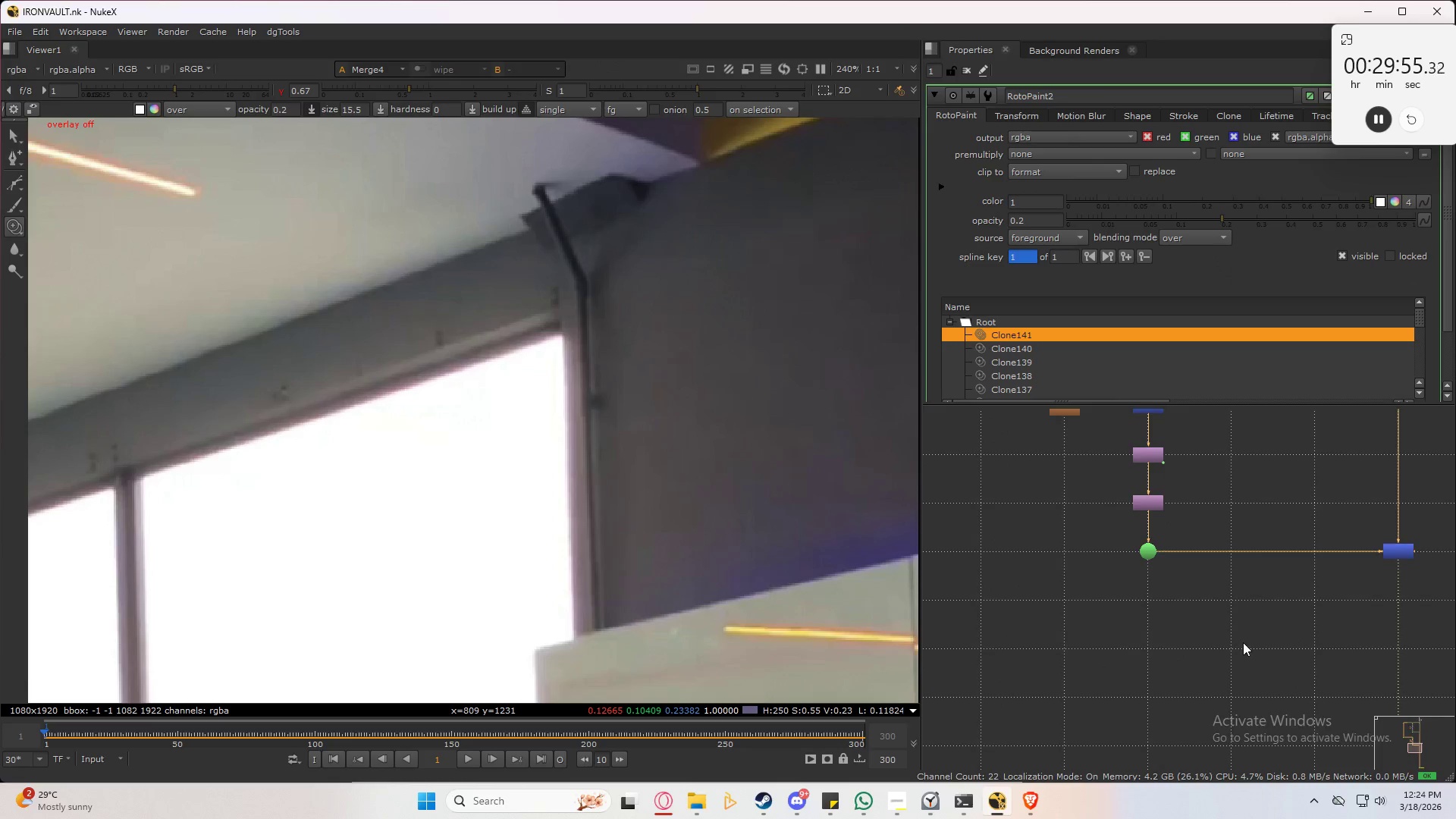 
key(Control+Space)
 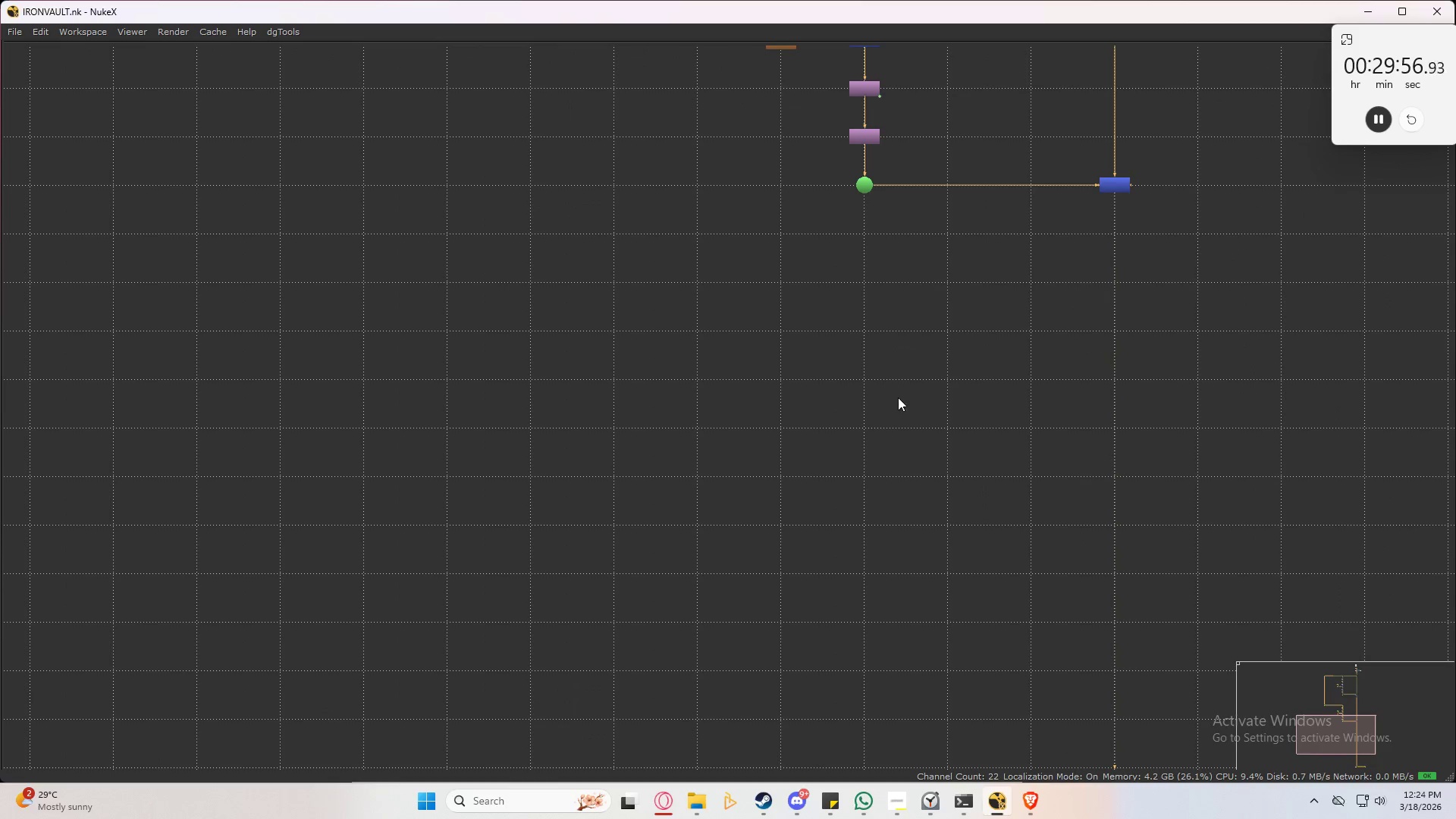 
scroll: coordinate [848, 393], scroll_direction: down, amount: 6.0
 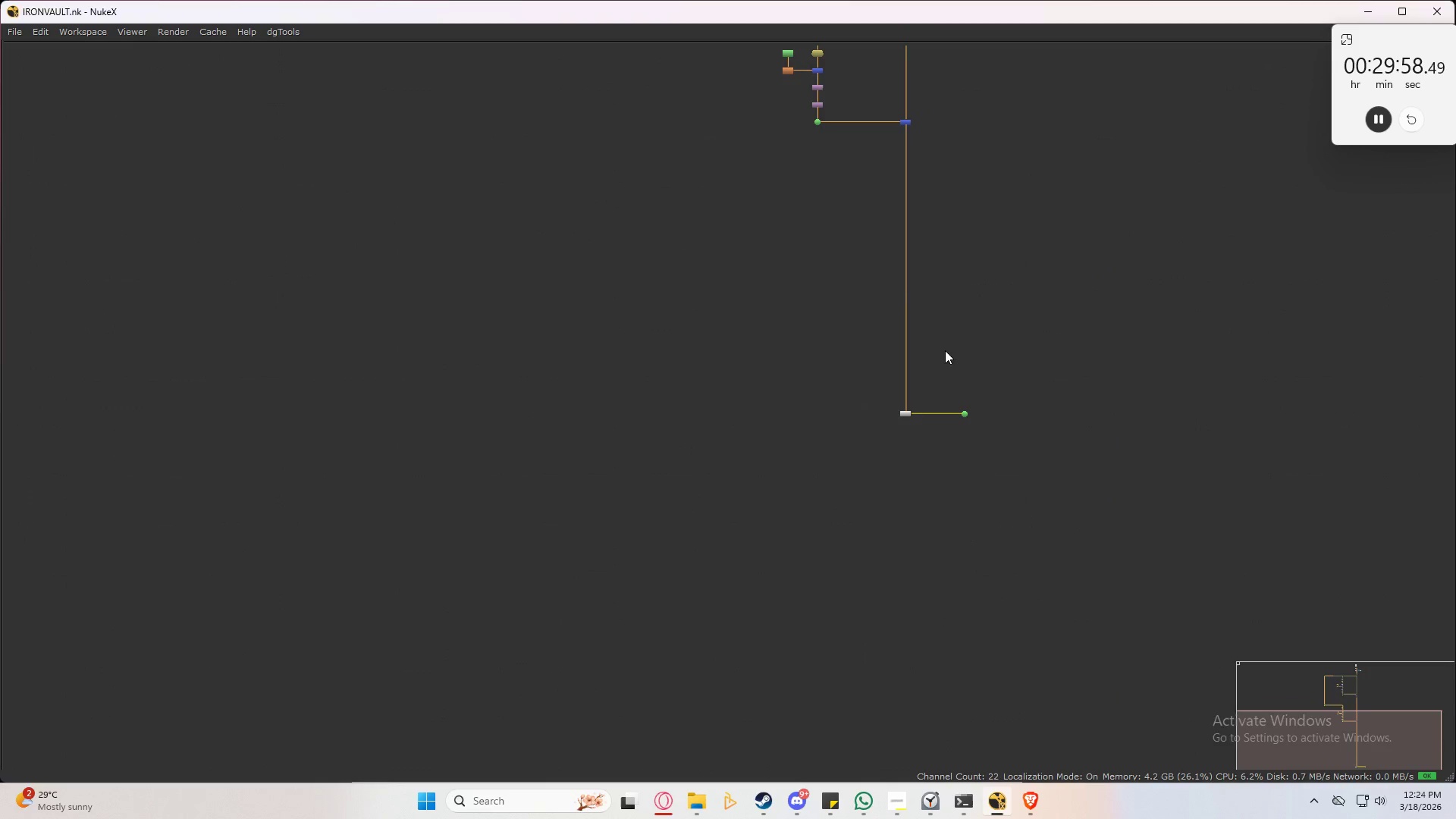 
left_click_drag(start_coordinate=[1043, 347], to_coordinate=[792, 473])
 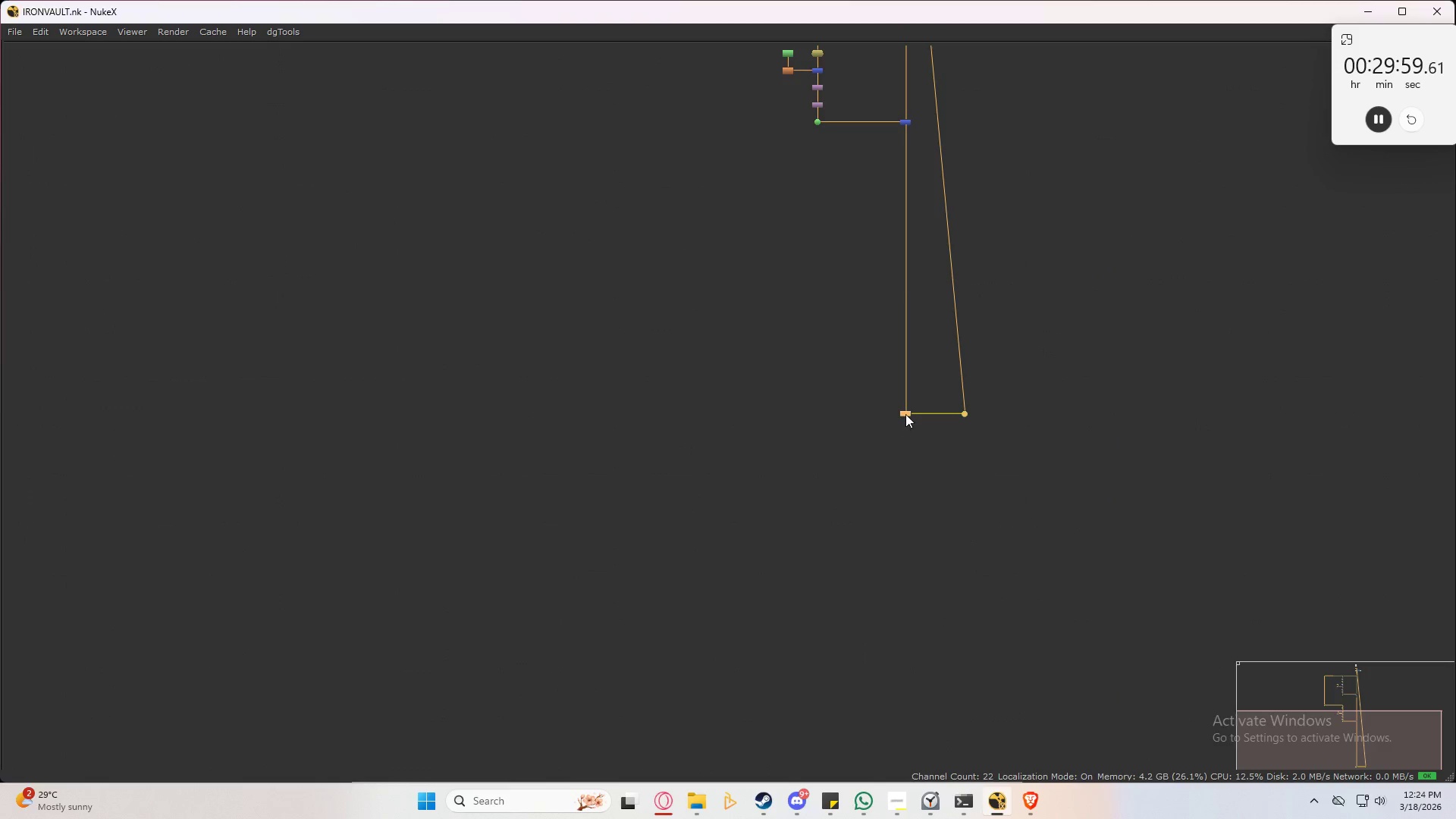 
left_click_drag(start_coordinate=[905, 413], to_coordinate=[906, 758])
 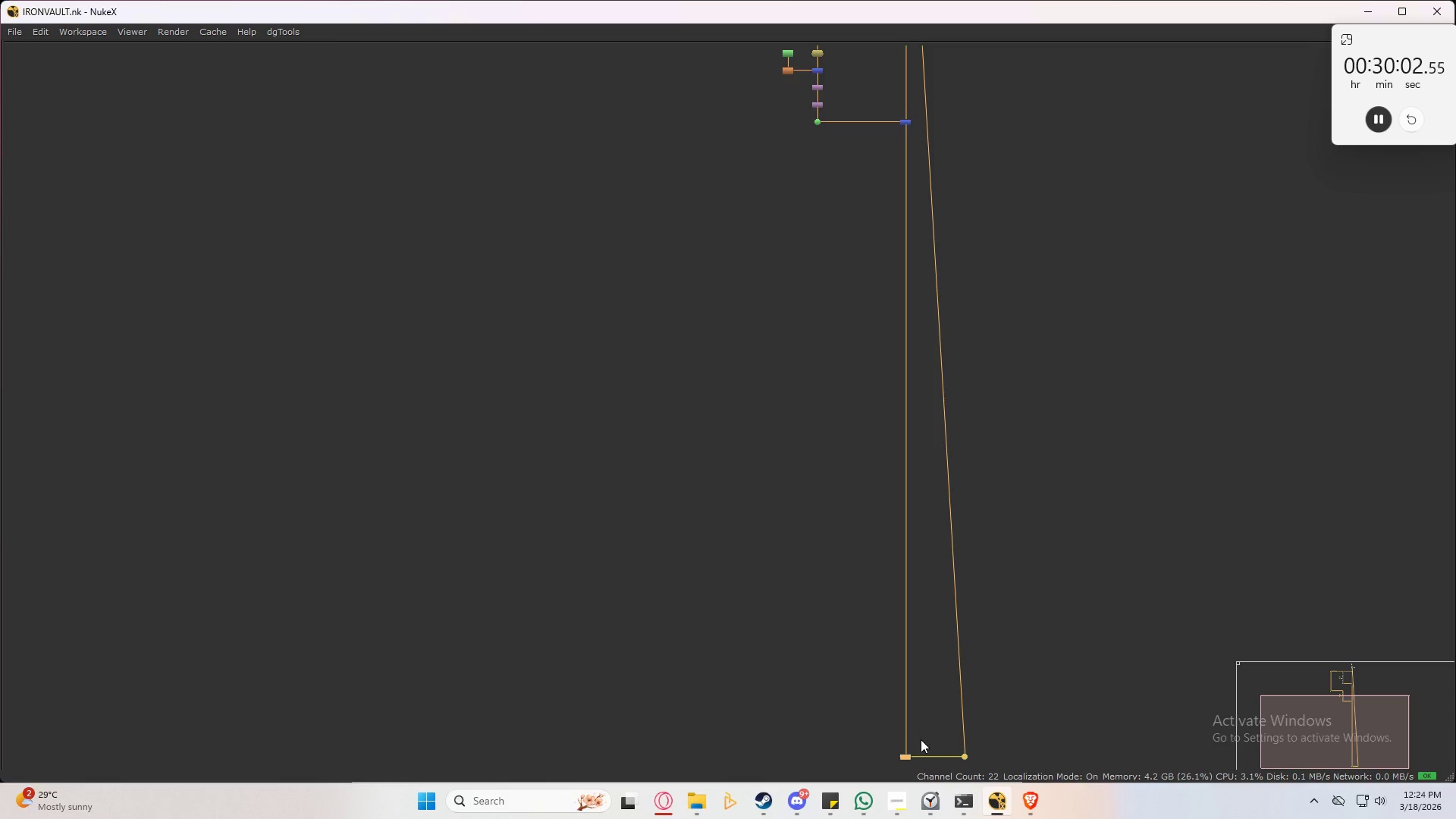 
scroll: coordinate [893, 504], scroll_direction: up, amount: 10.0
 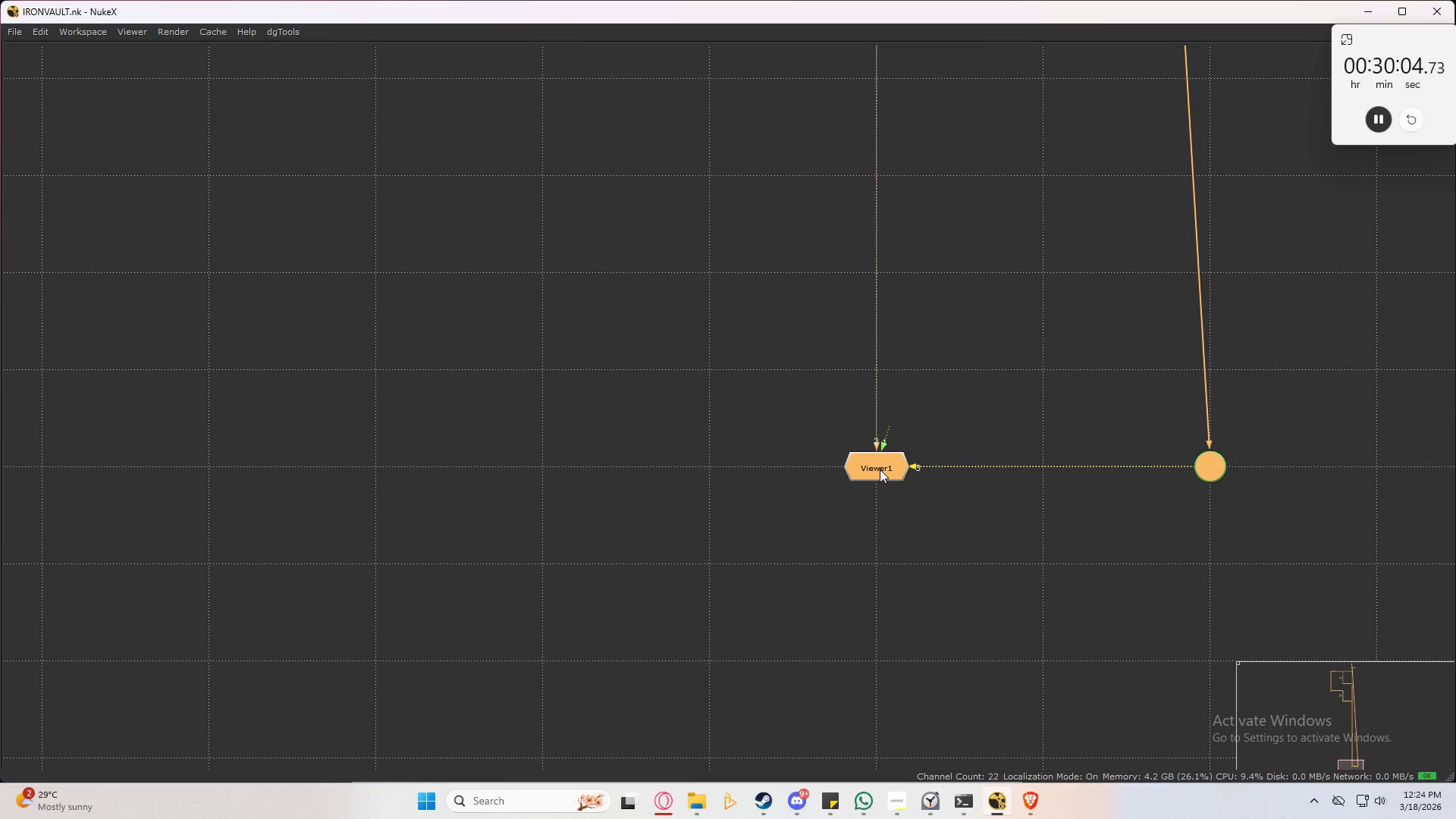 
left_click([930, 355])
 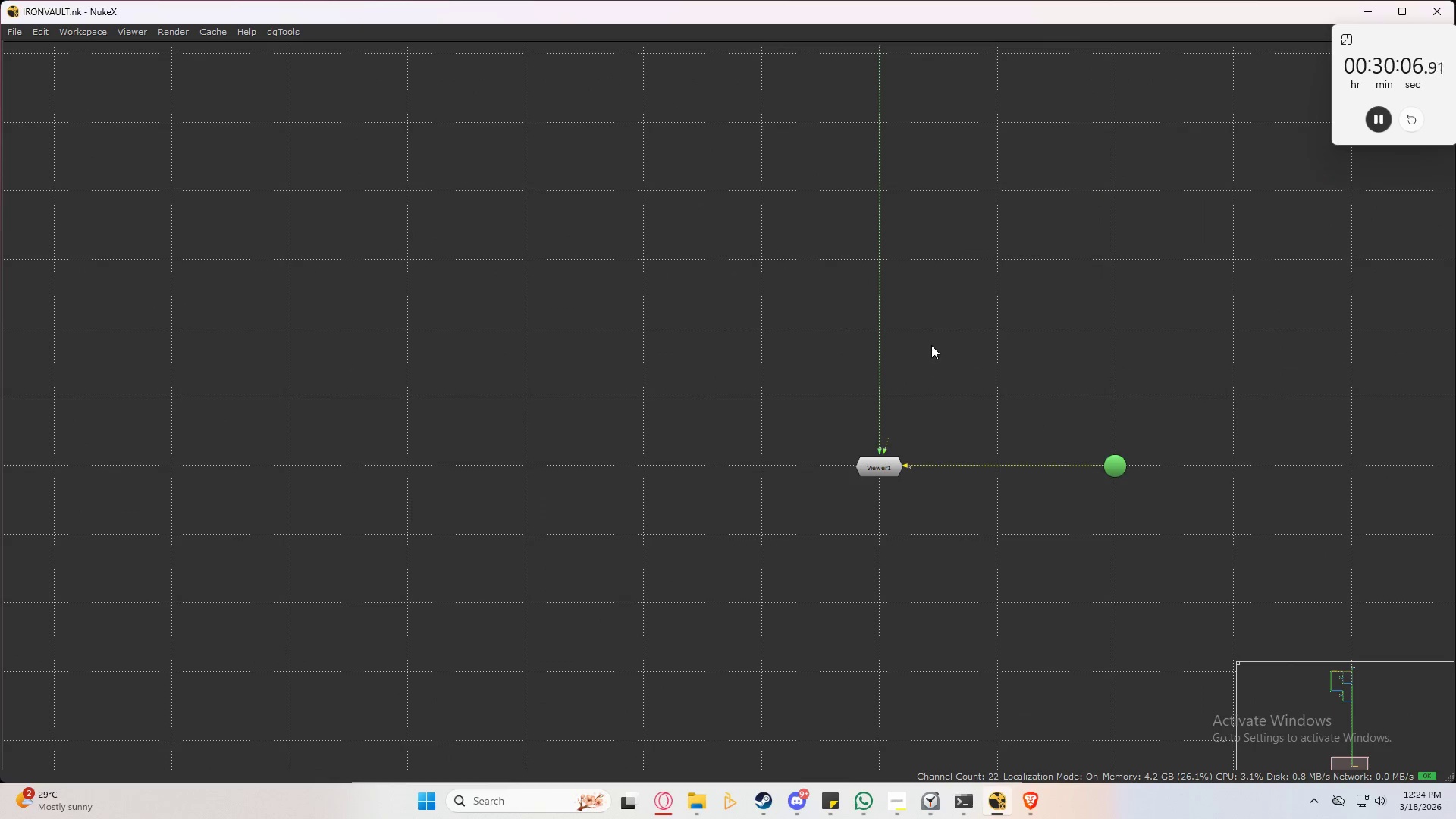 
scroll: coordinate [984, 540], scroll_direction: down, amount: 9.0
 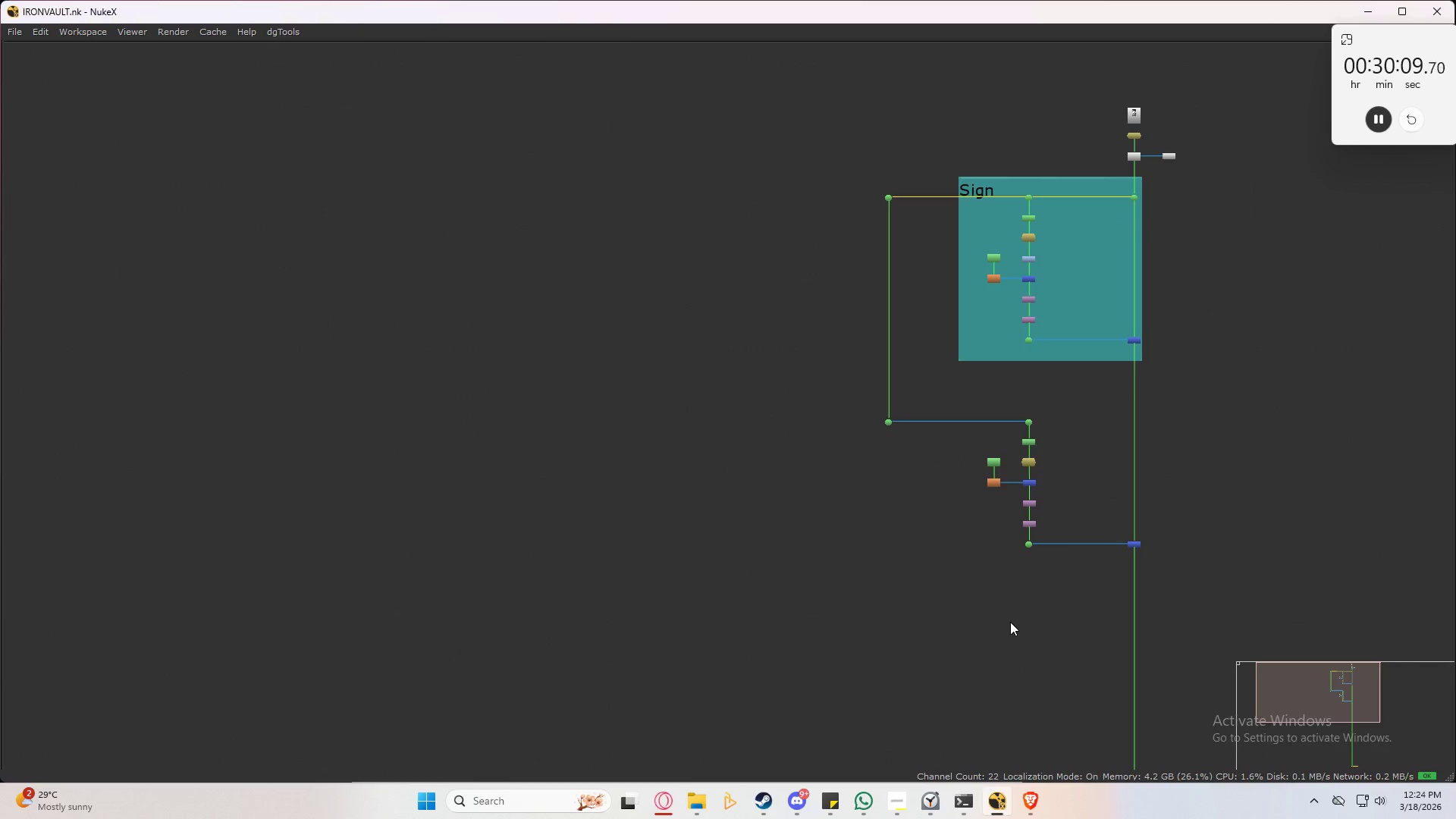 
scroll: coordinate [1010, 622], scroll_direction: up, amount: 5.0
 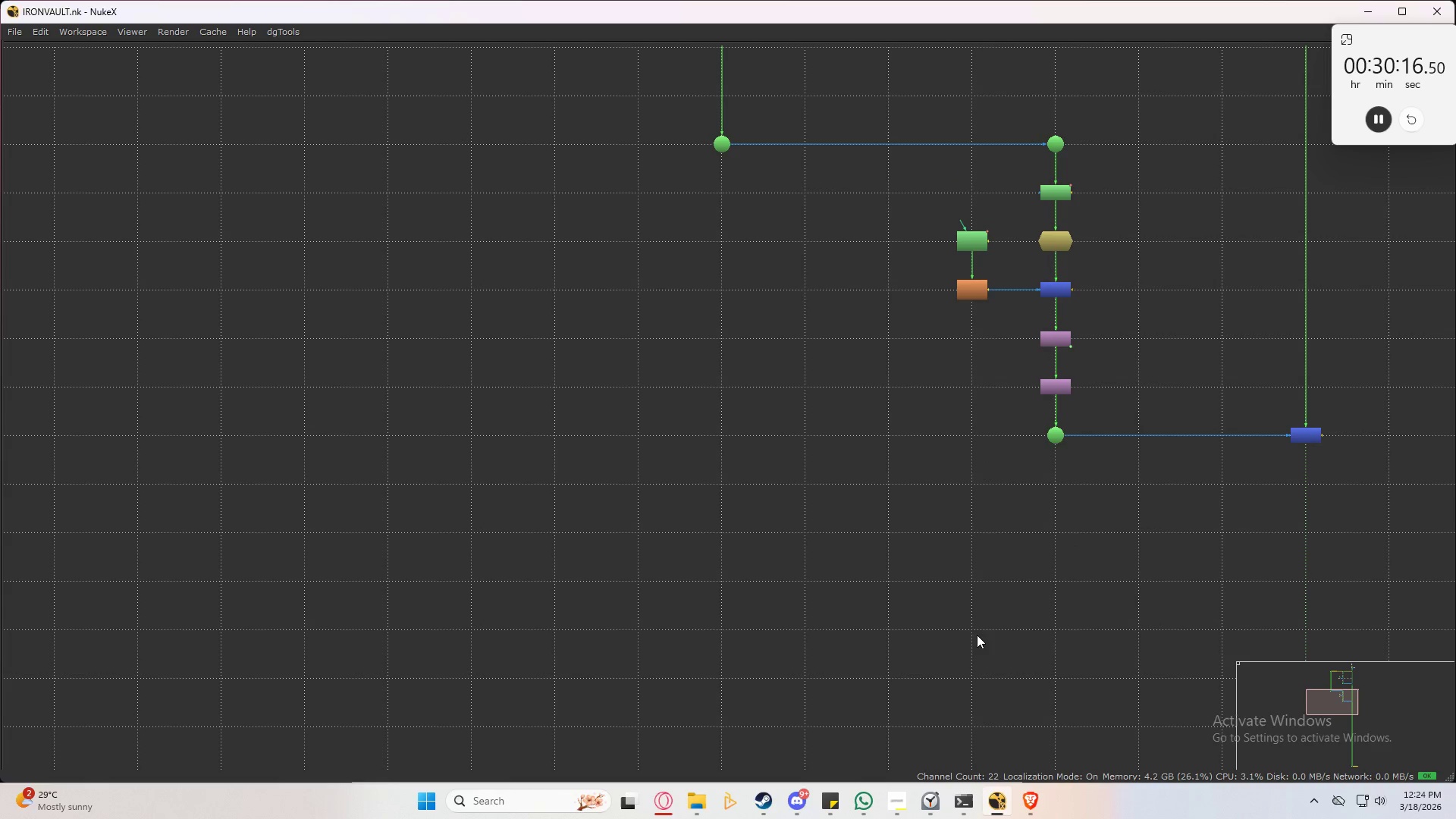 
wait(7.31)
 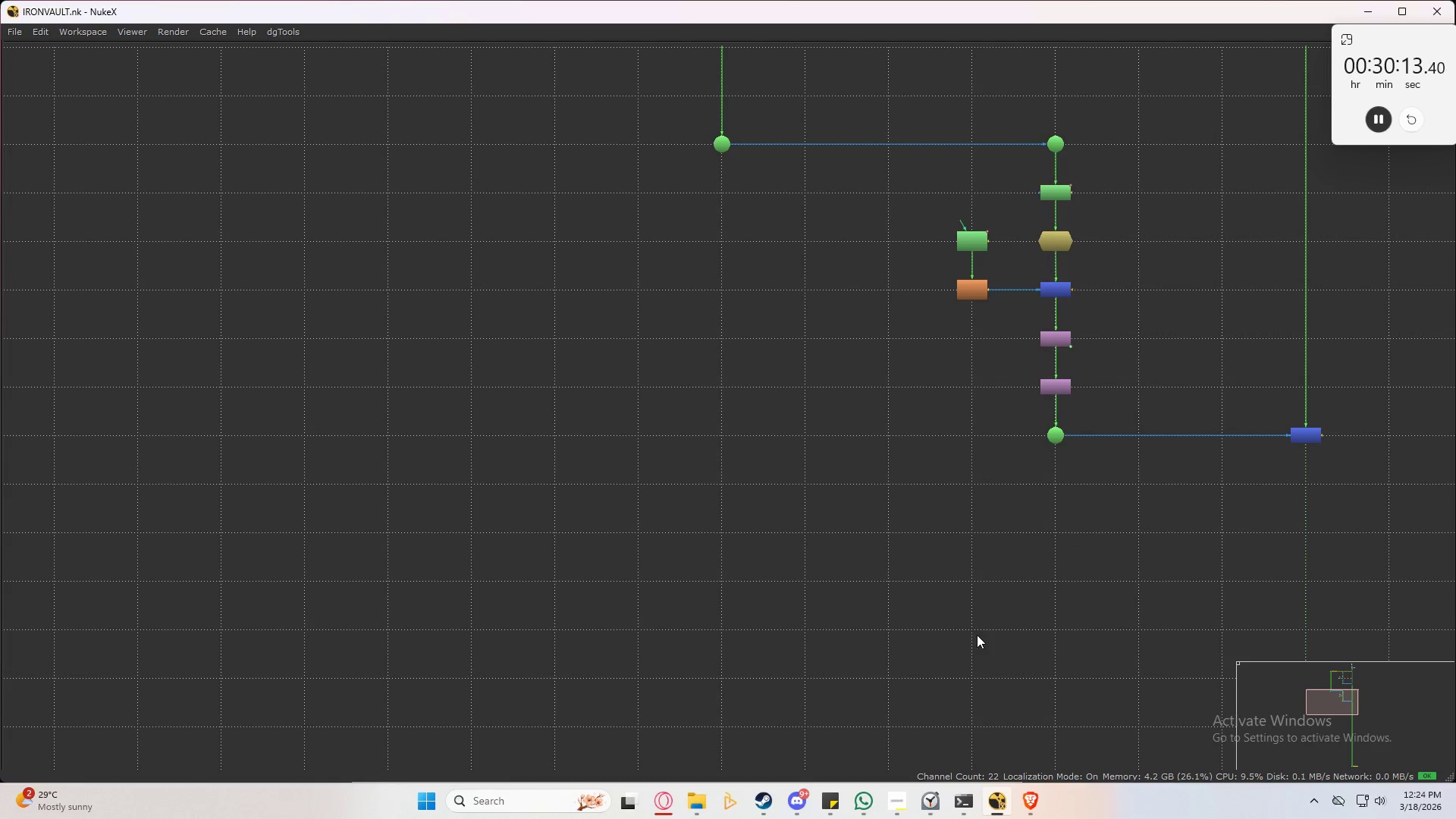 
left_click([977, 635])
 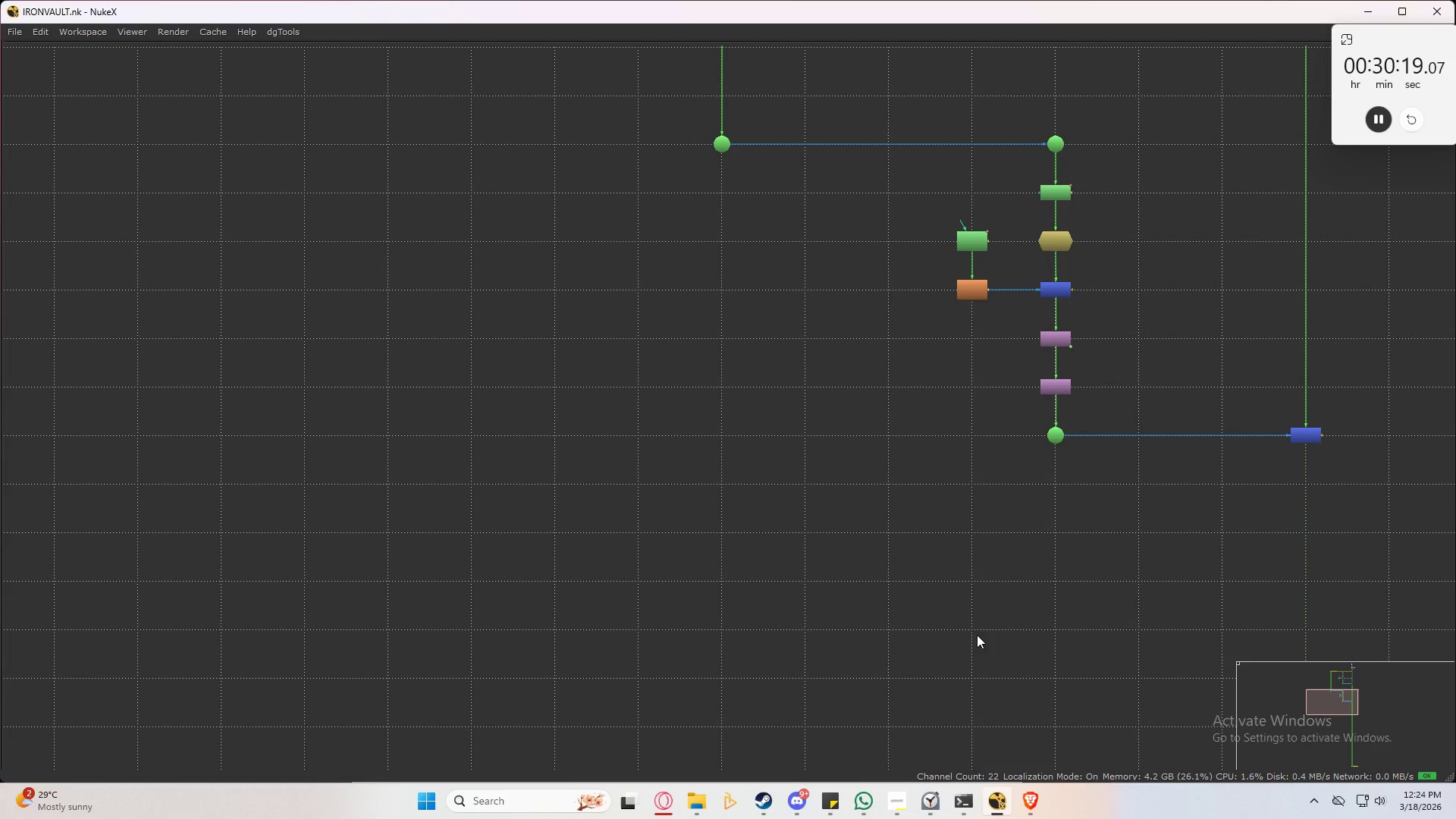 
key(Control+Tab)
 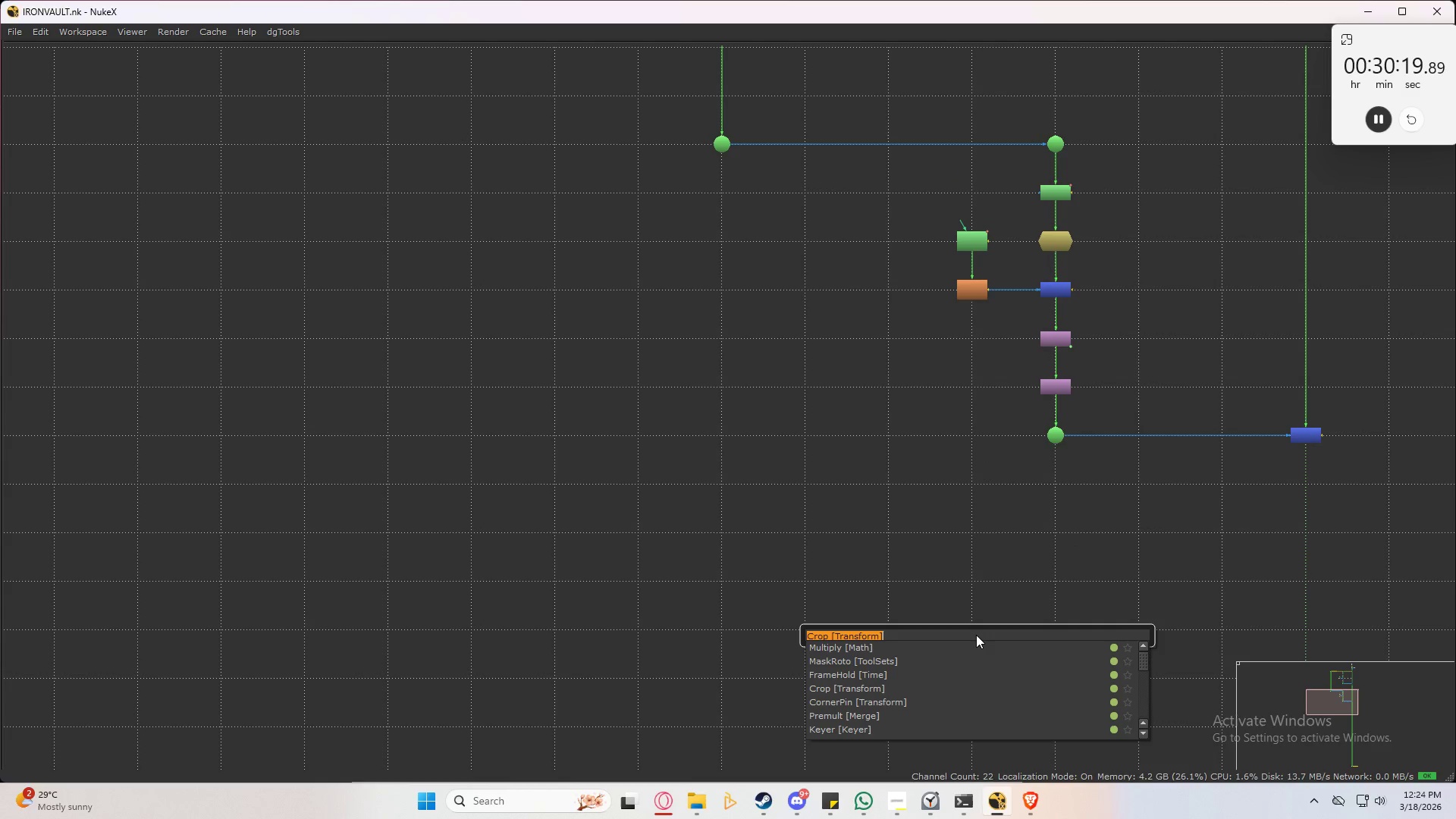 
type(text)
 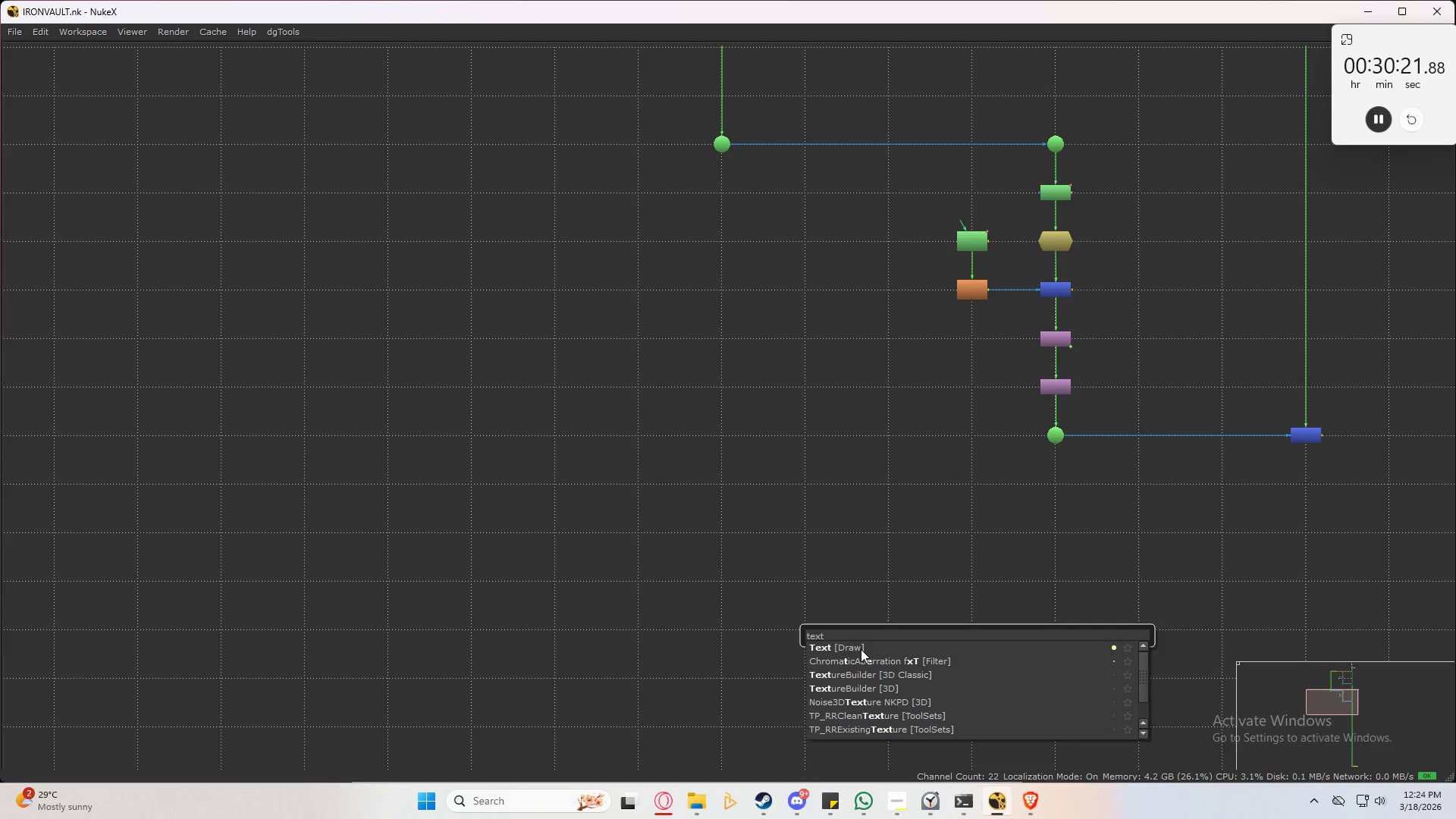 
left_click([861, 648])
 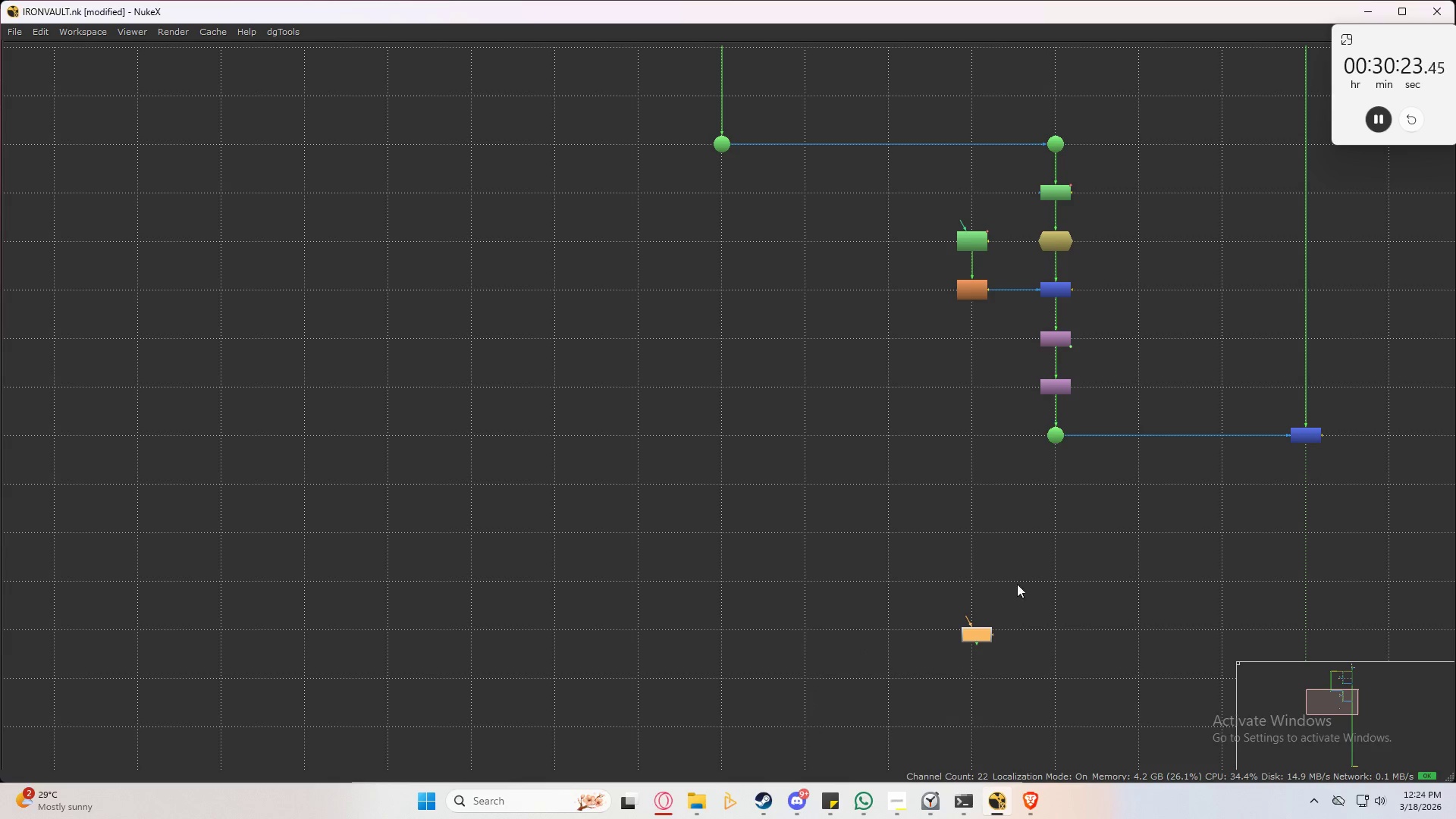 
scroll: coordinate [1009, 621], scroll_direction: up, amount: 4.0
 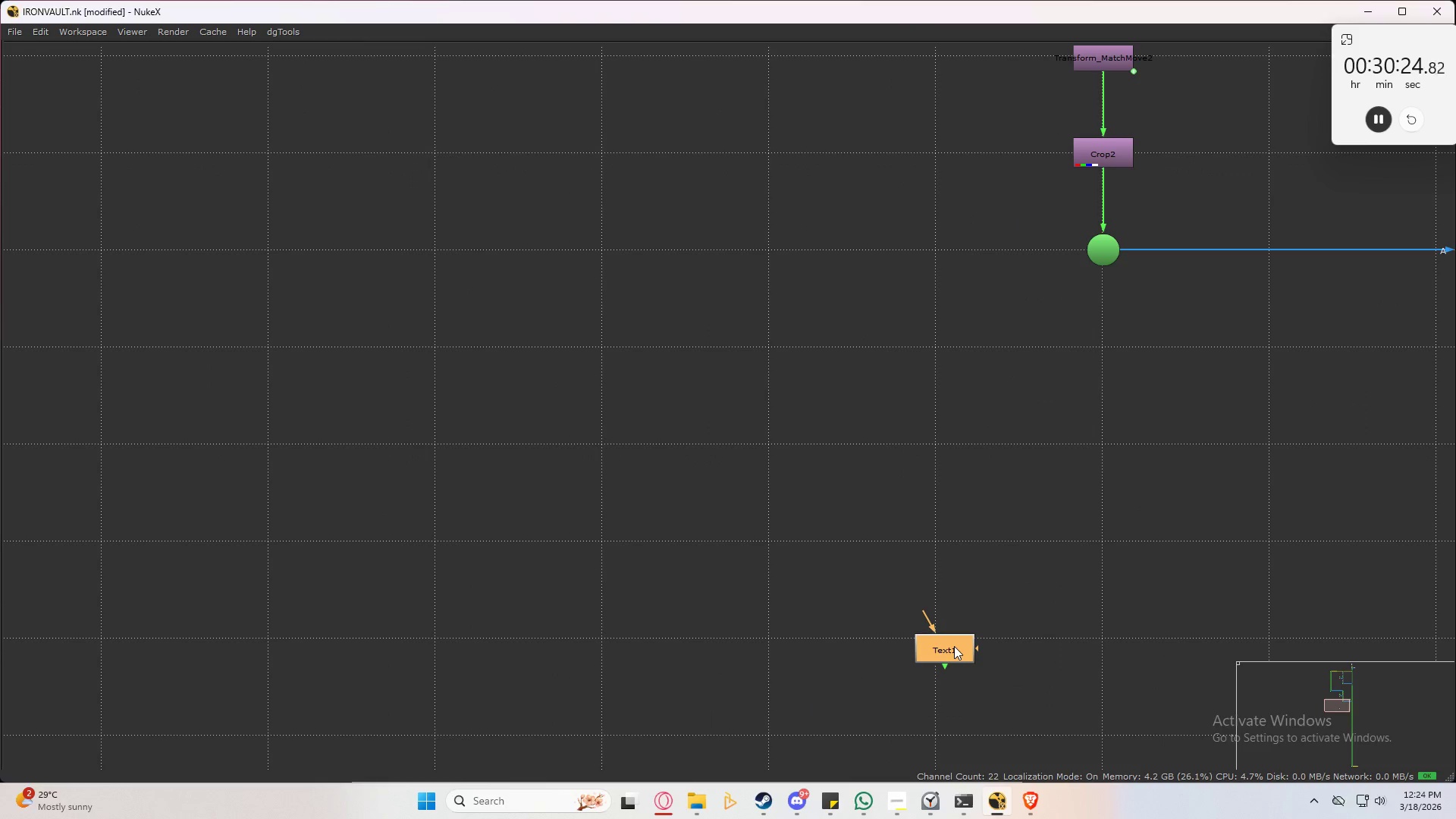 
left_click_drag(start_coordinate=[954, 647], to_coordinate=[1114, 540])
 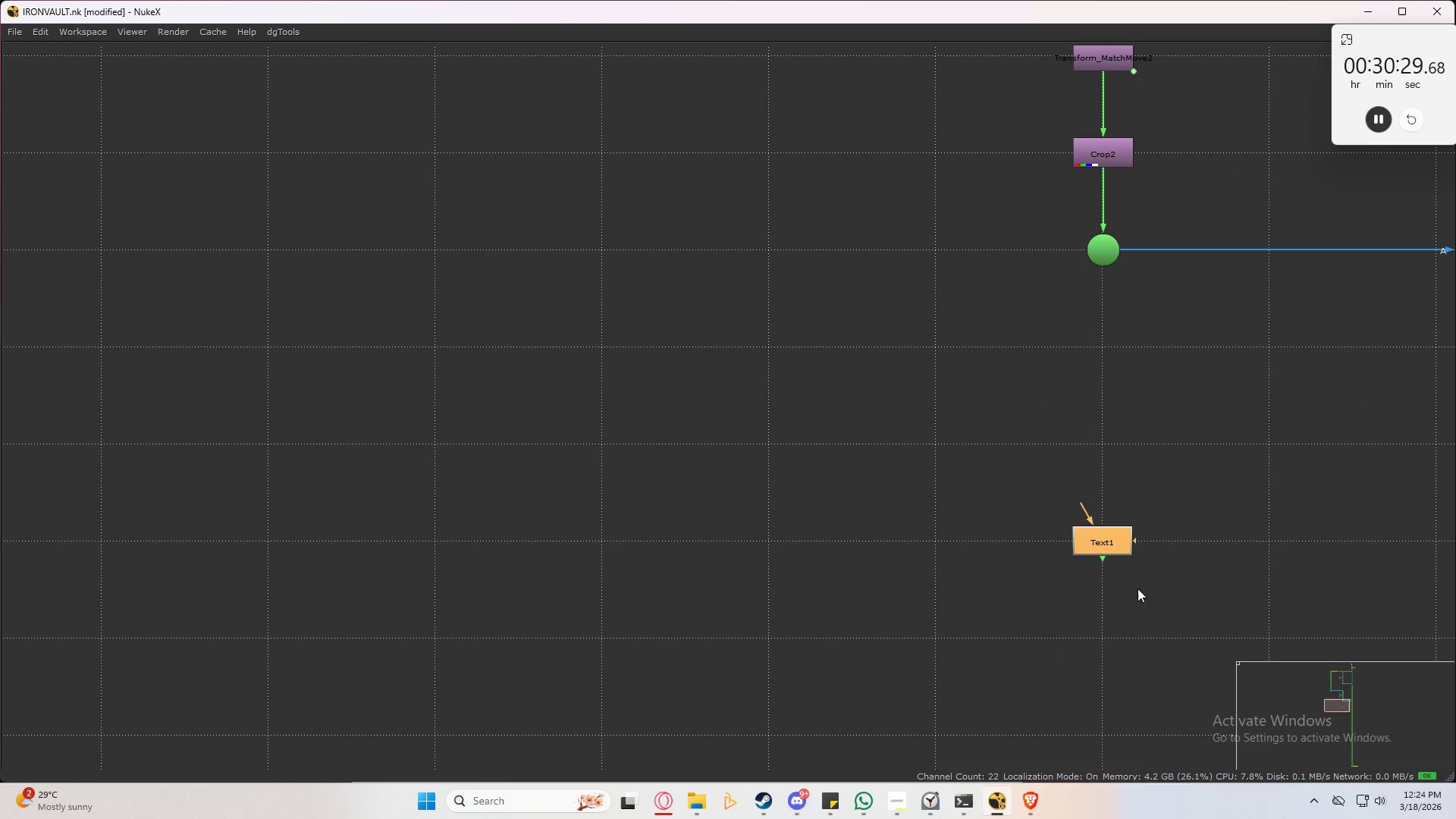 
key(Space)
 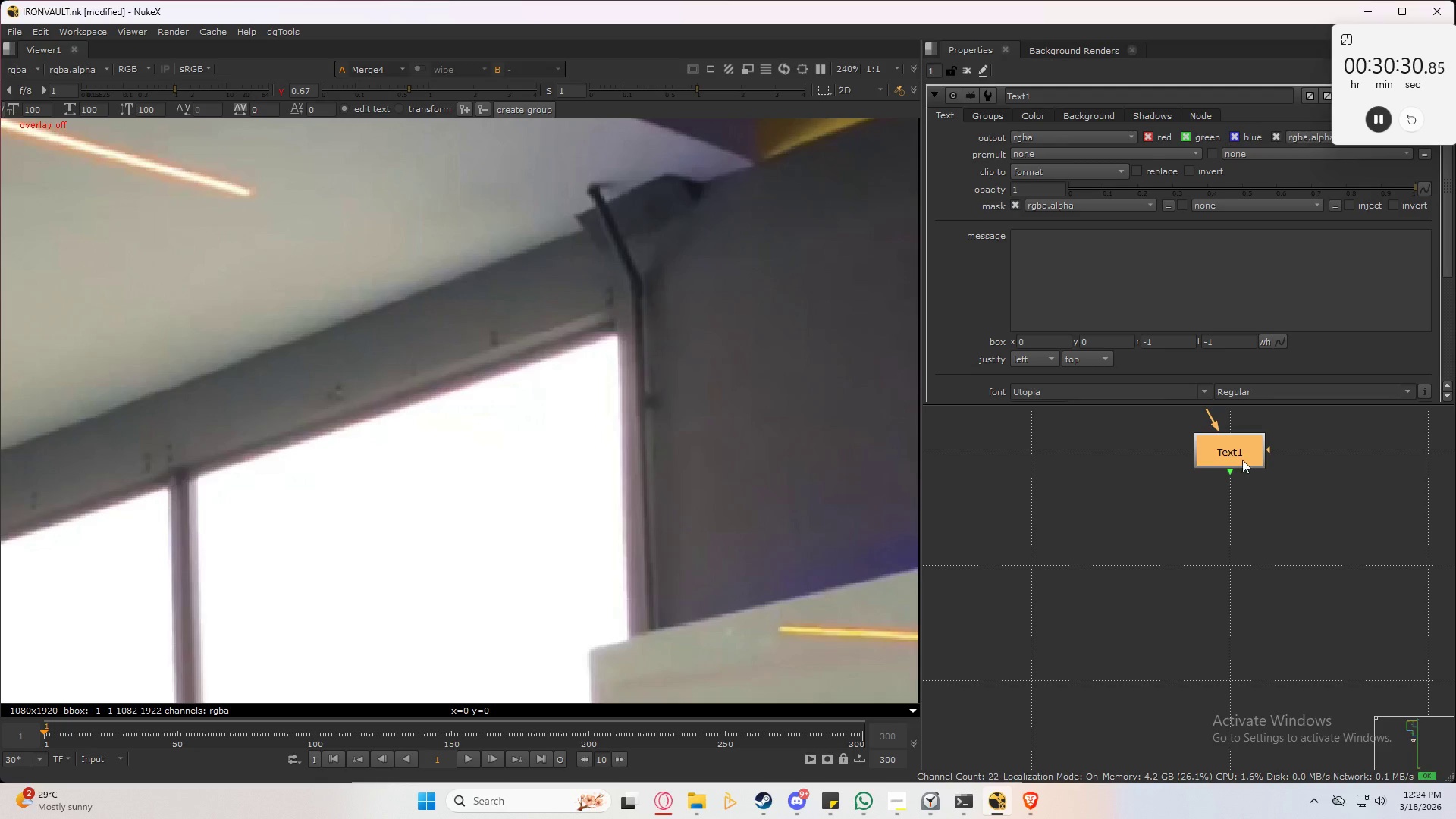 
scroll: coordinate [1139, 600], scroll_direction: up, amount: 1.0
 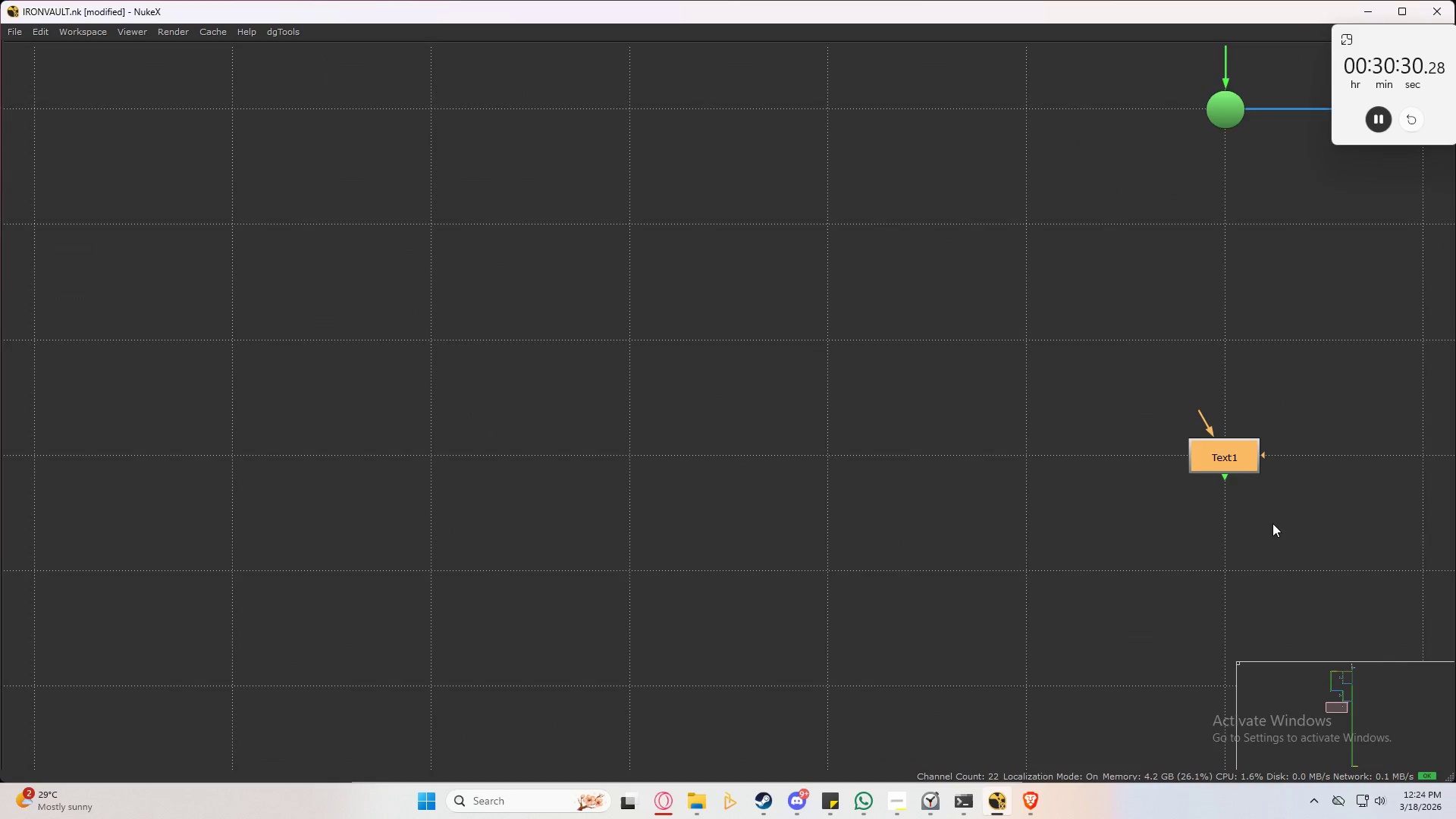 
left_click([1239, 456])
 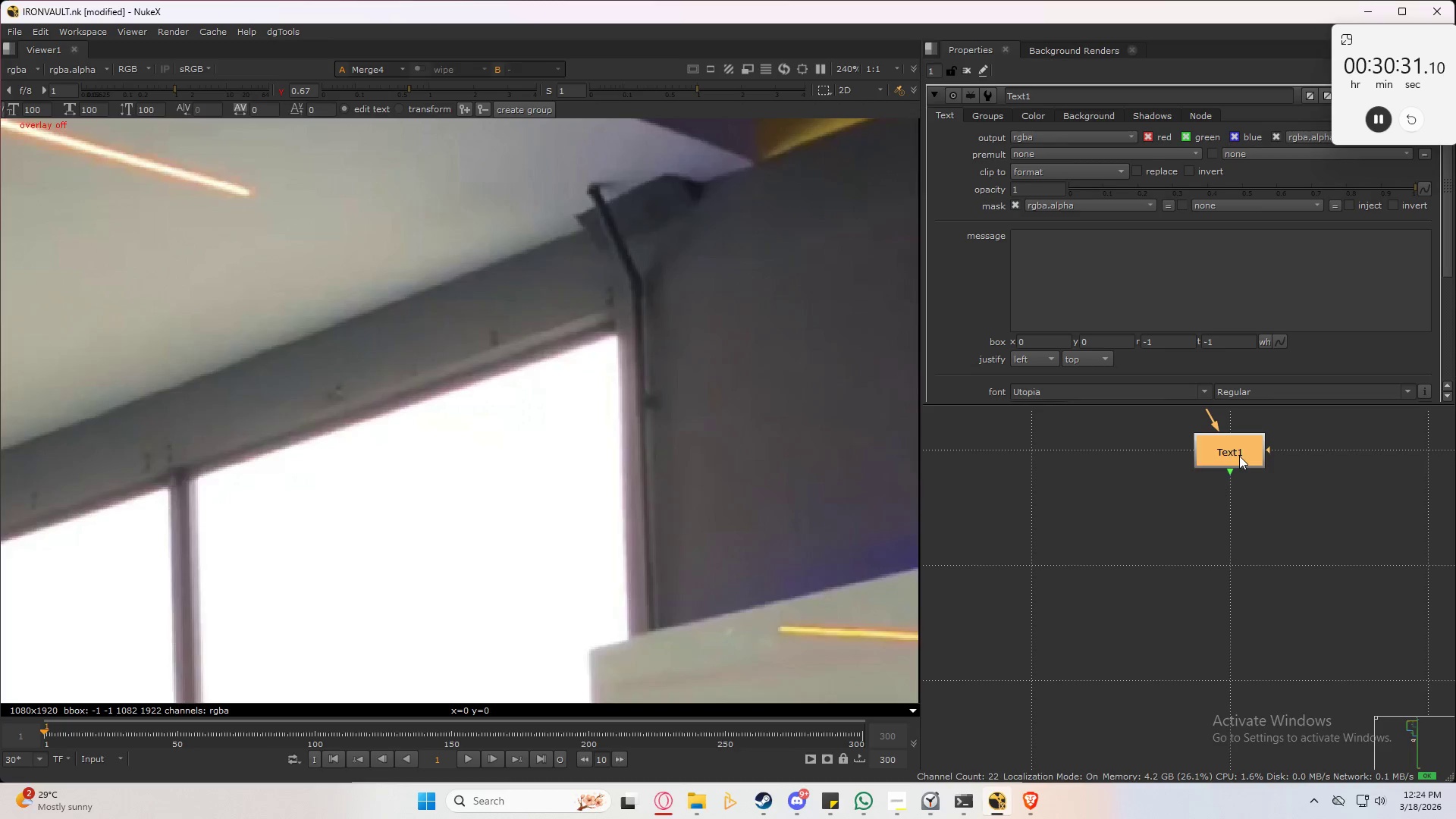 
key(1)
 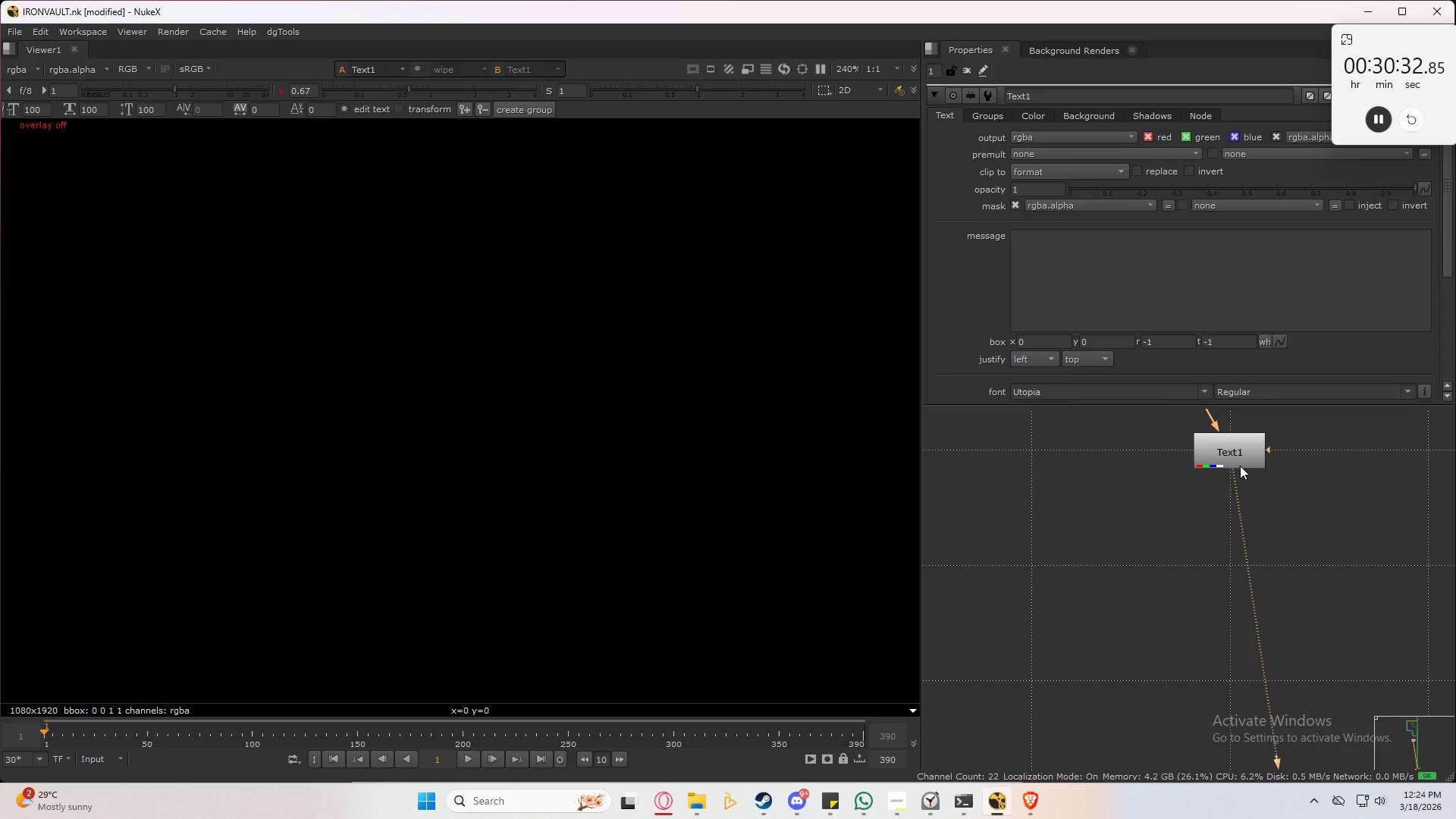 
left_click([1238, 458])
 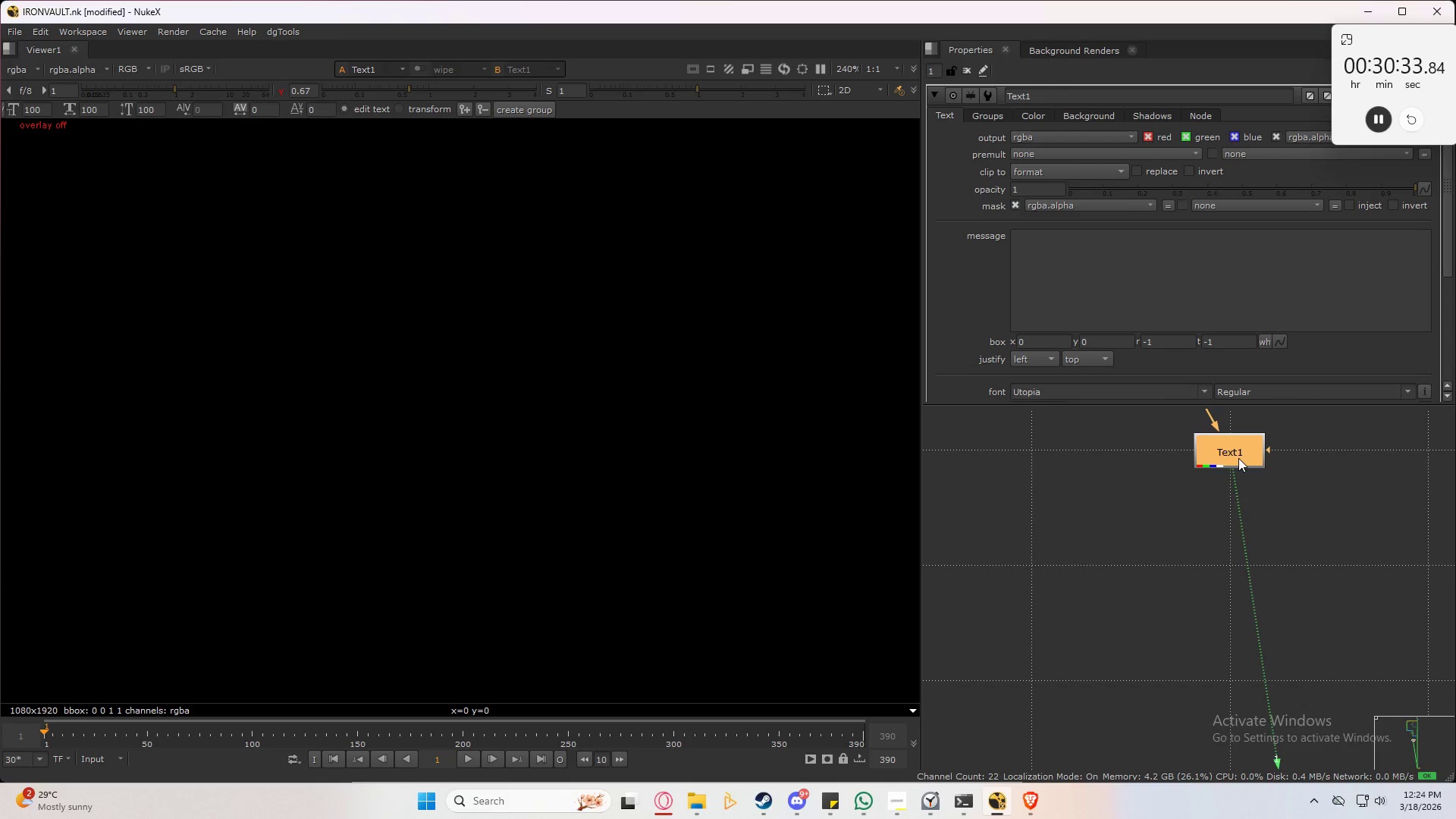 
key(Period)
 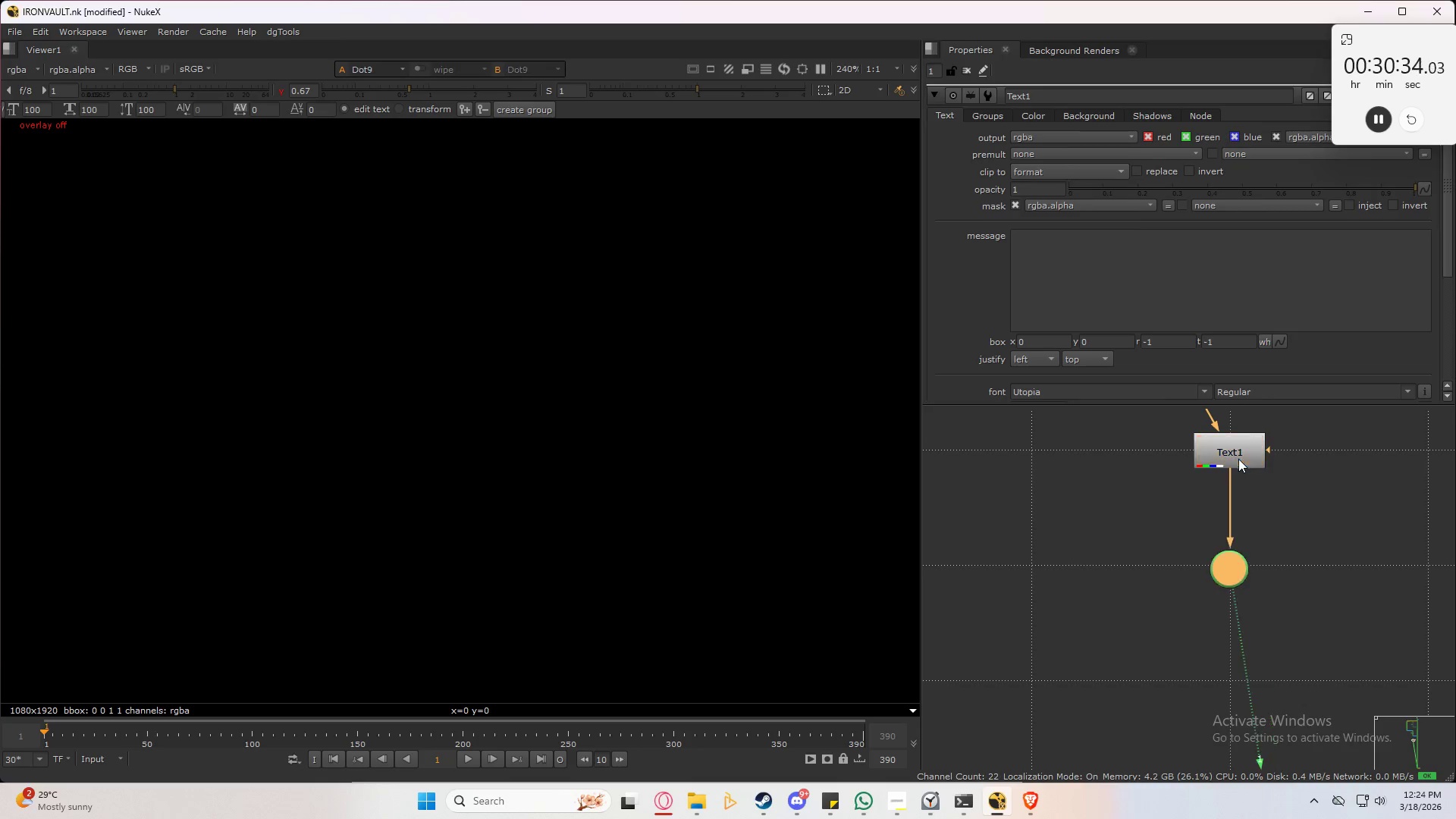 
key(M)
 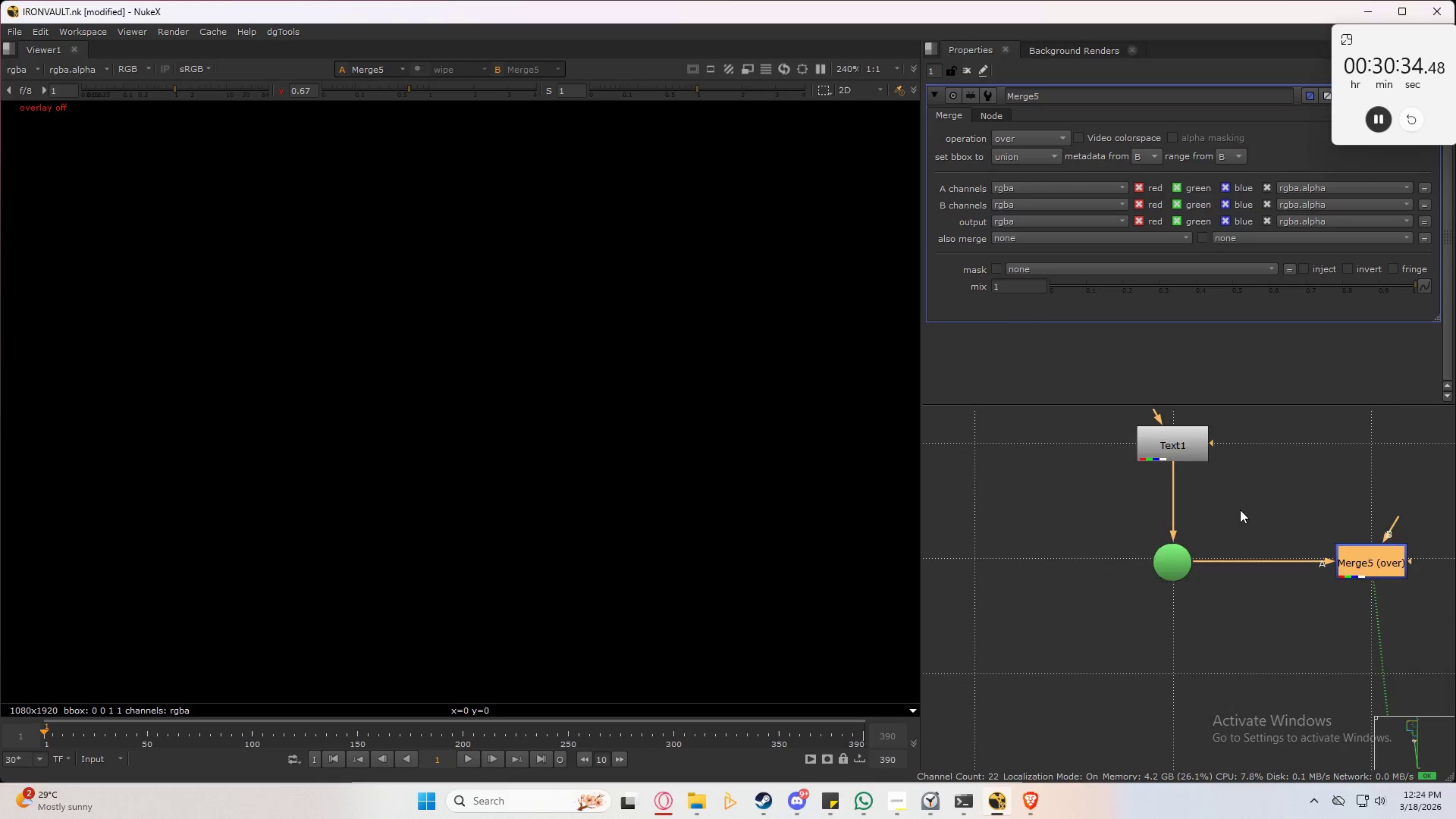 
key(Space)
 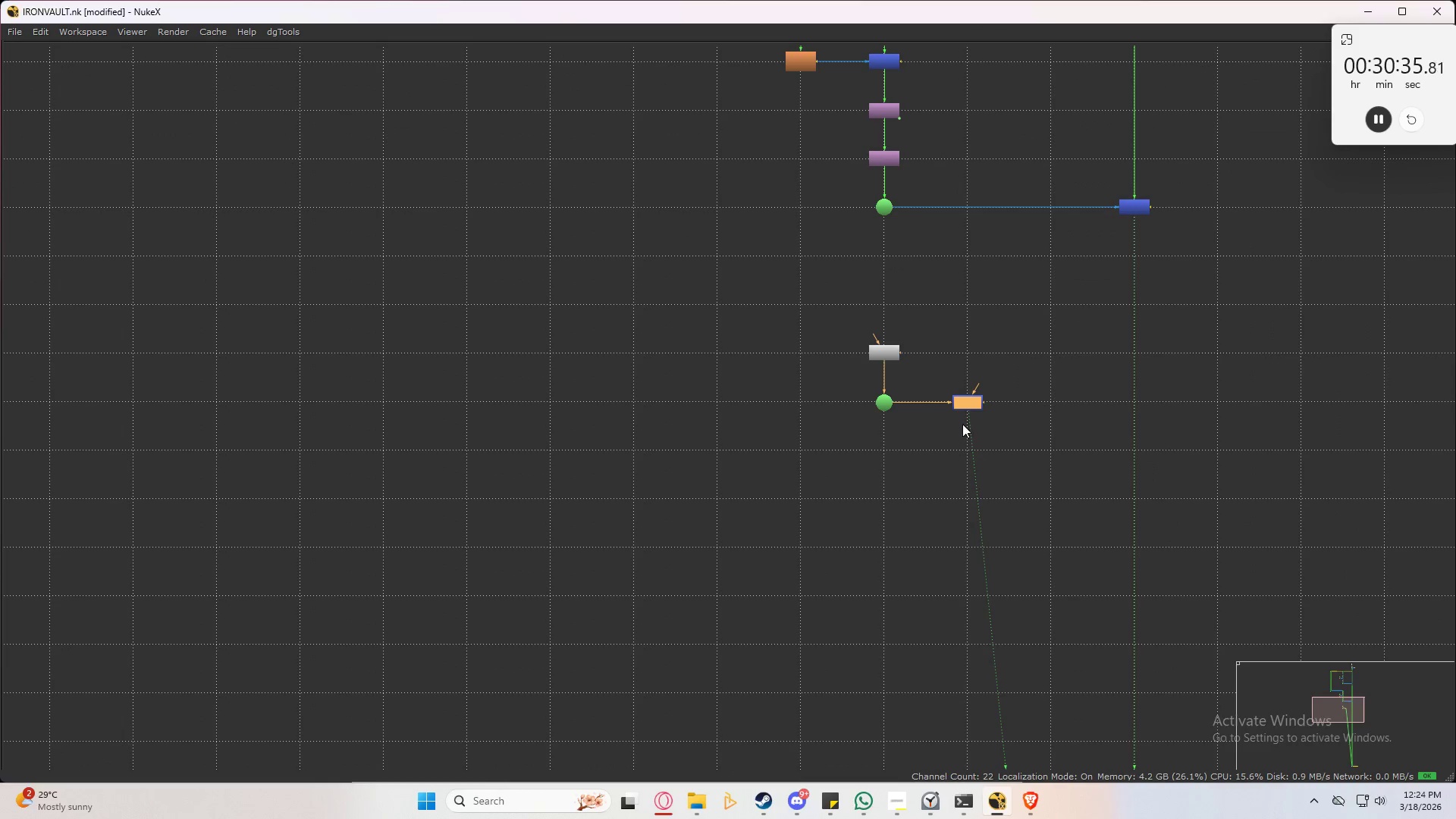 
scroll: coordinate [1115, 507], scroll_direction: down, amount: 5.0
 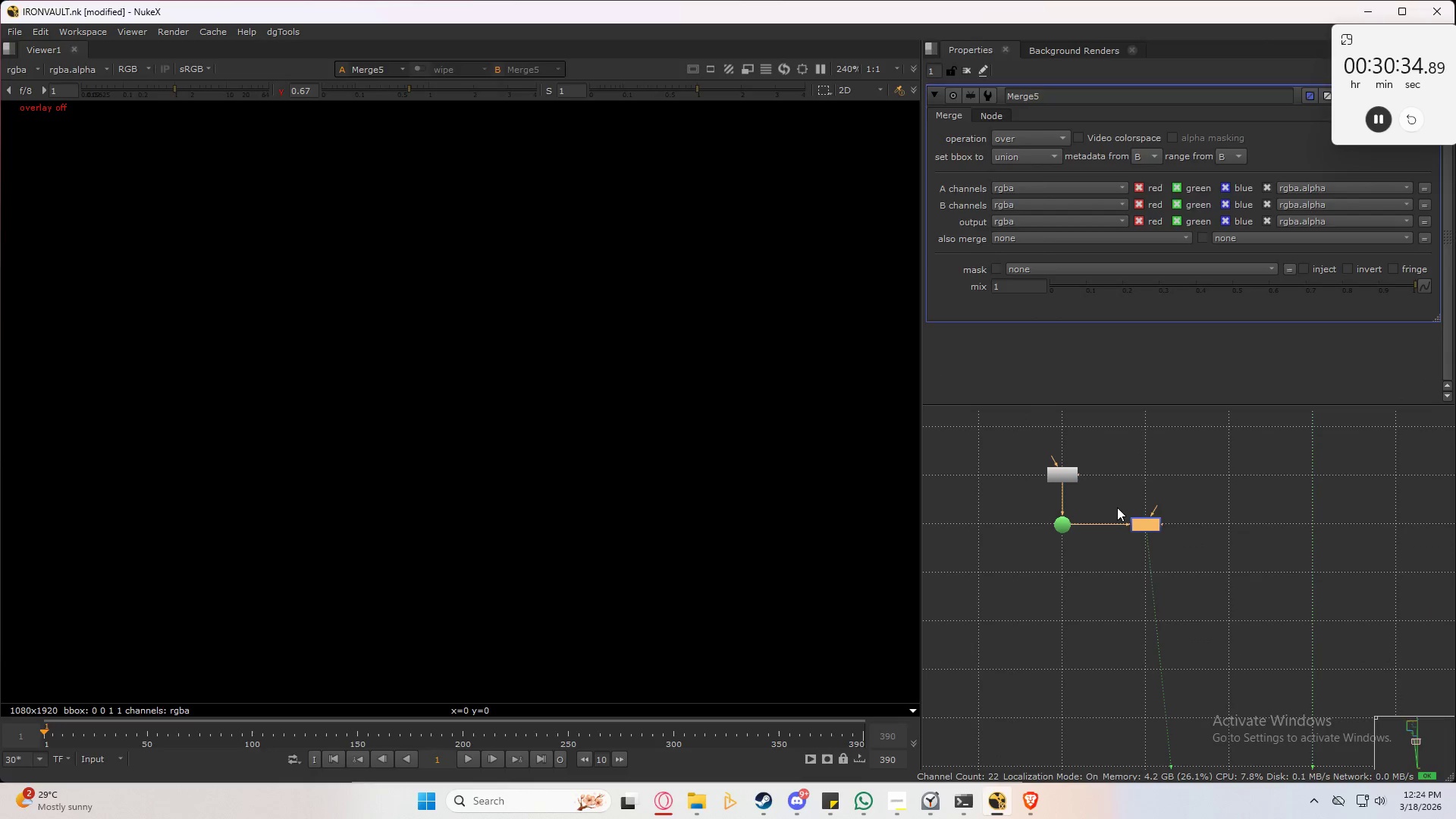 
left_click_drag(start_coordinate=[972, 428], to_coordinate=[981, 484])
 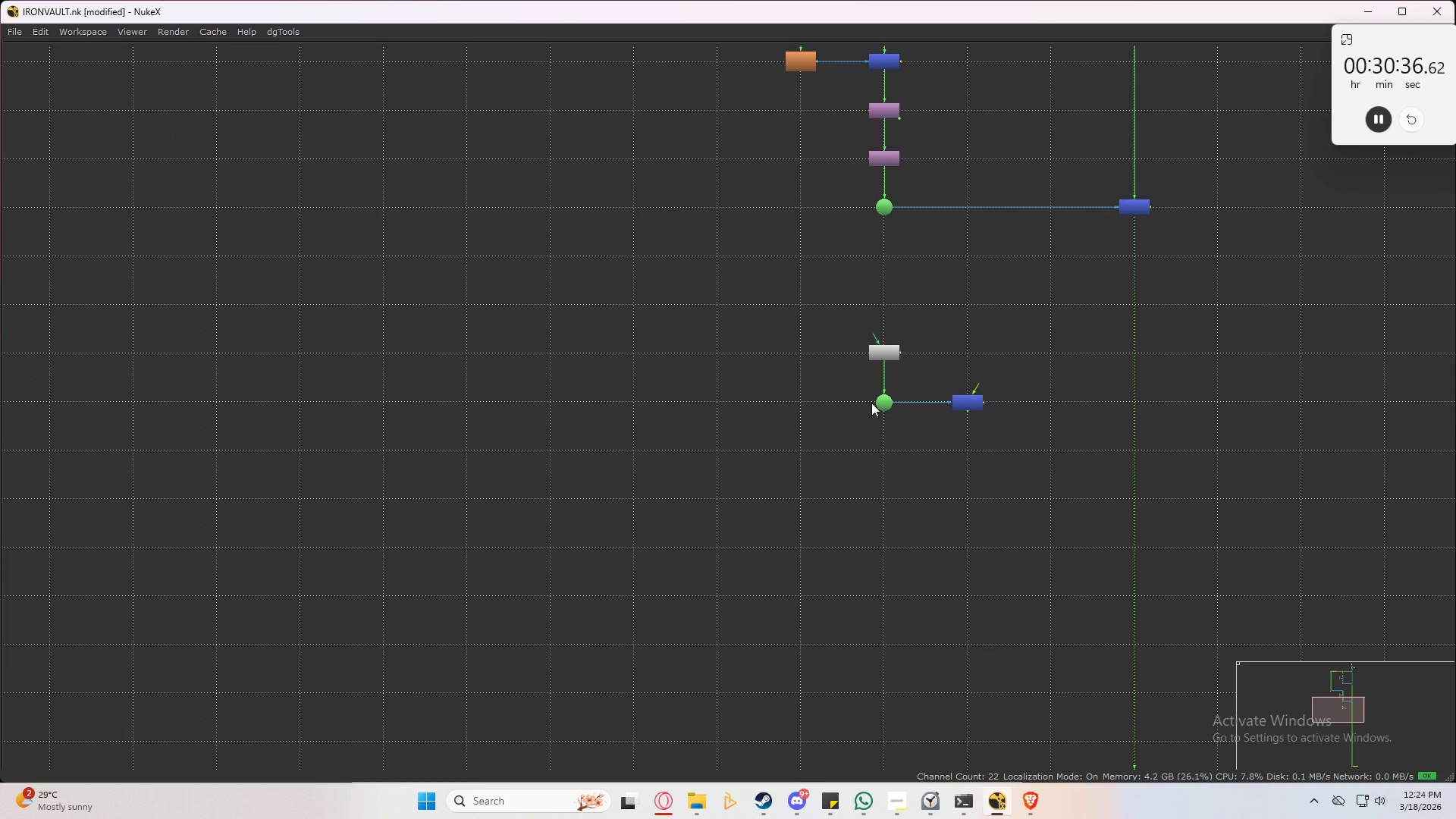 
left_click_drag(start_coordinate=[851, 379], to_coordinate=[1010, 422])
 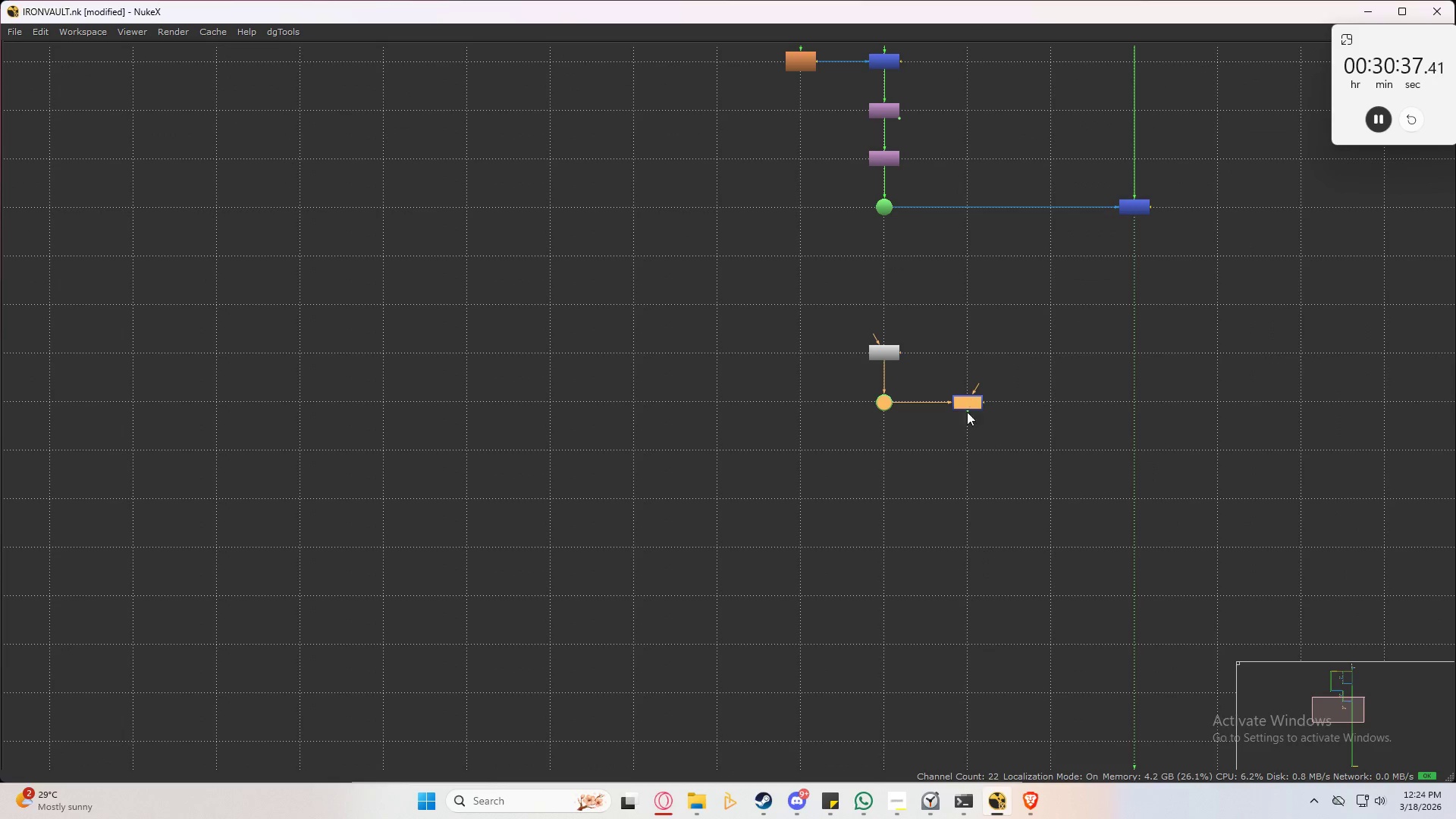 
left_click([974, 451])
 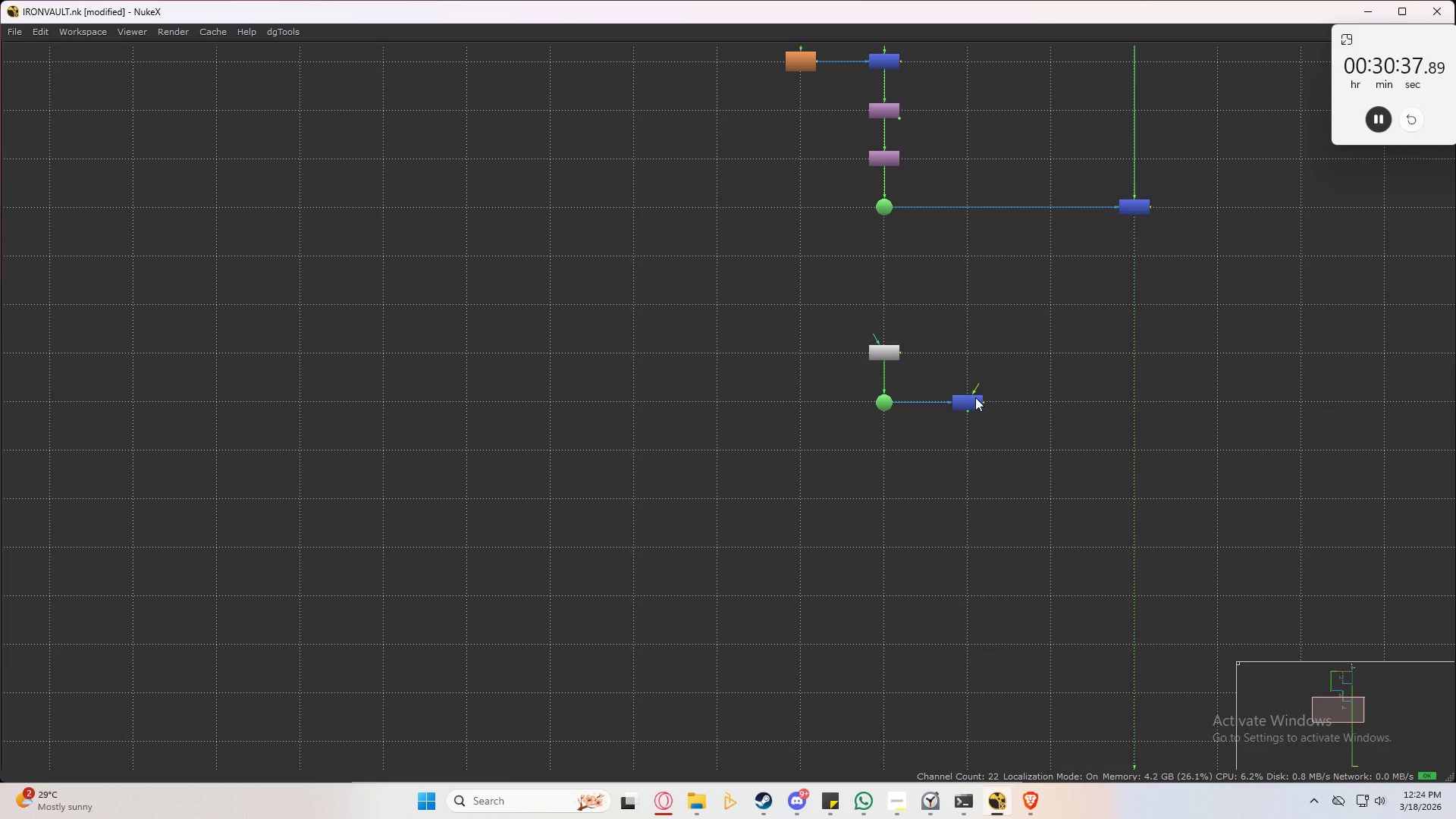 
left_click_drag(start_coordinate=[975, 396], to_coordinate=[1146, 394])
 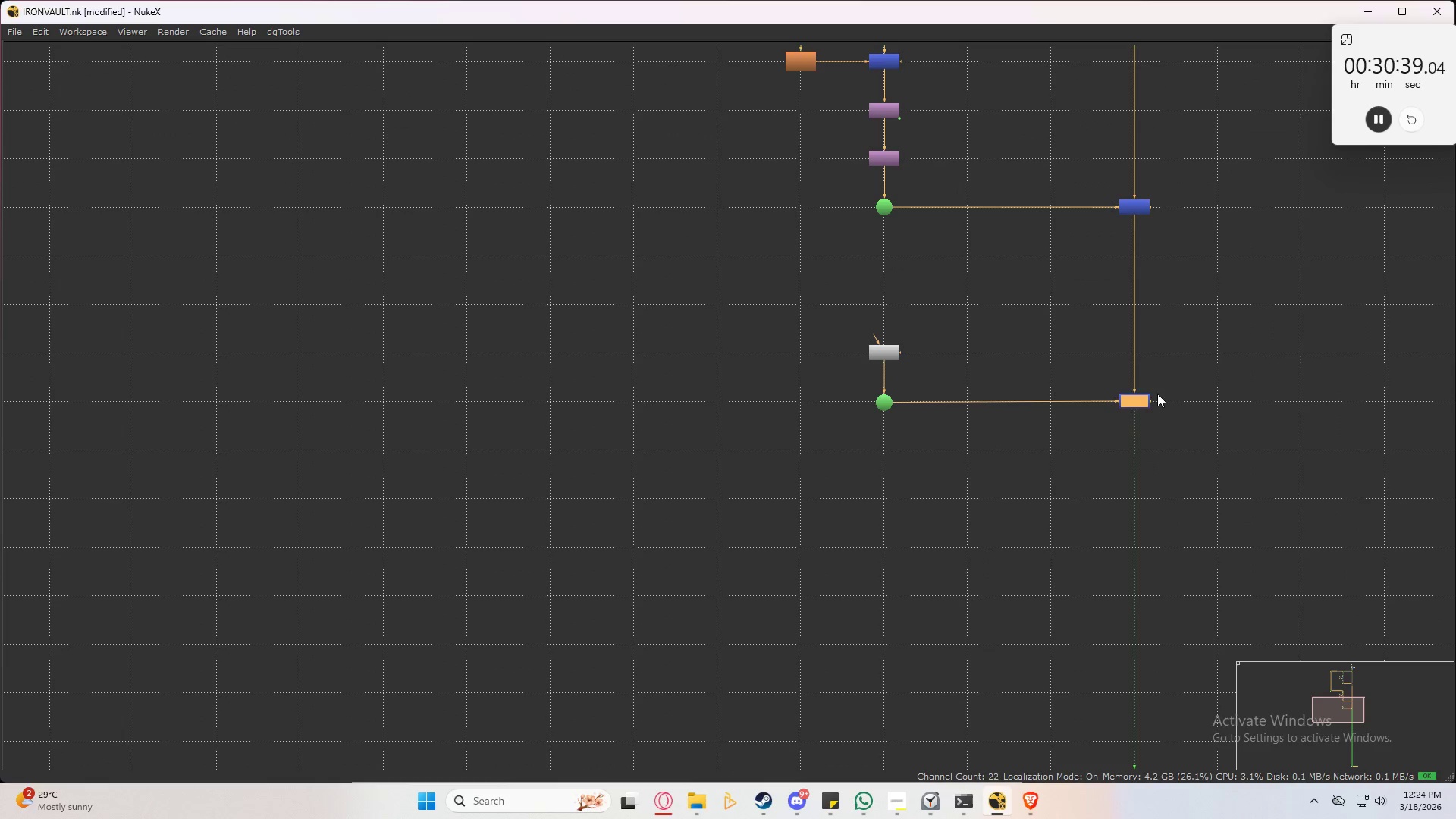 
left_click_drag(start_coordinate=[1187, 382], to_coordinate=[831, 434])
 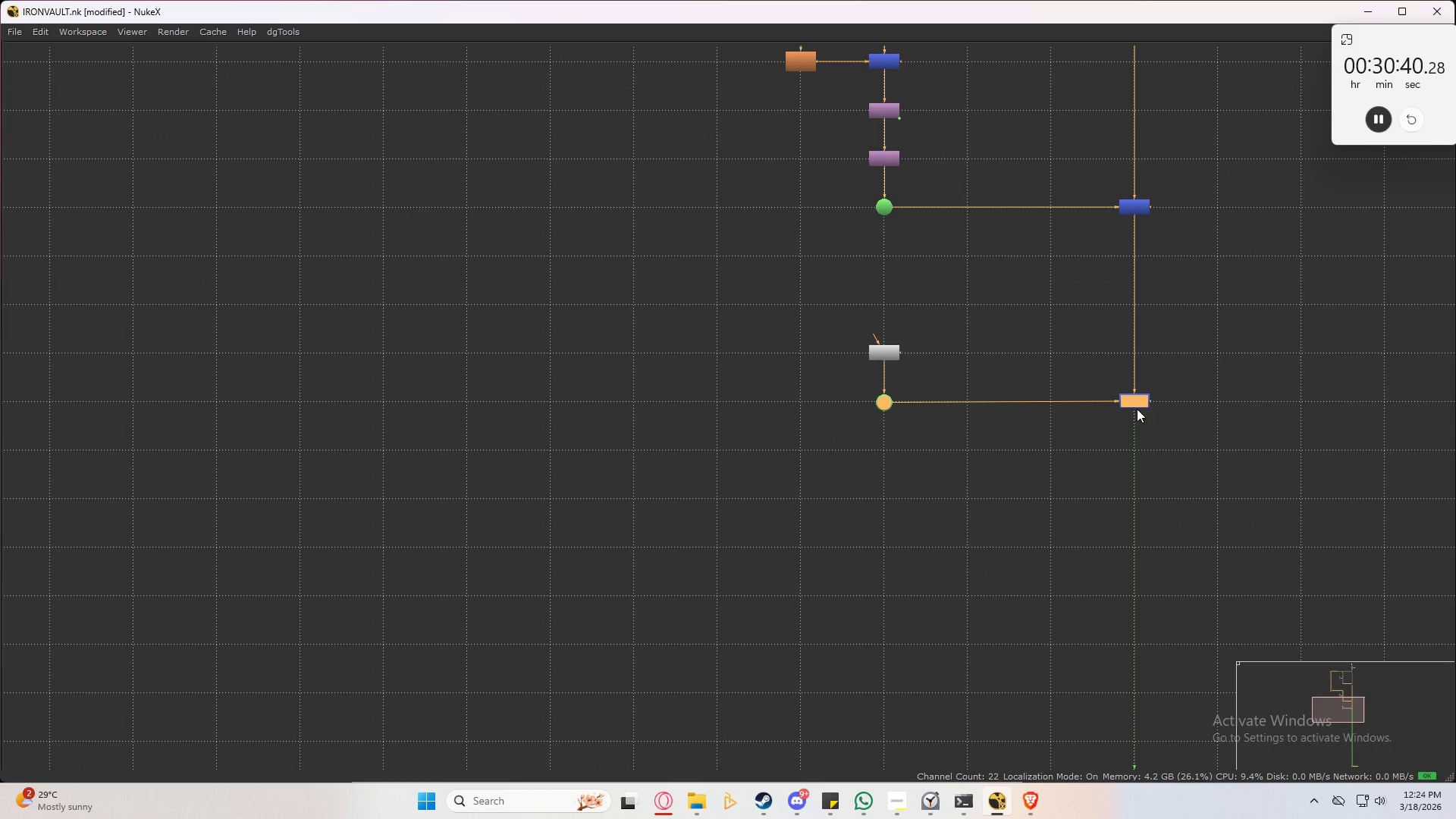 
left_click_drag(start_coordinate=[1139, 401], to_coordinate=[1138, 745])
 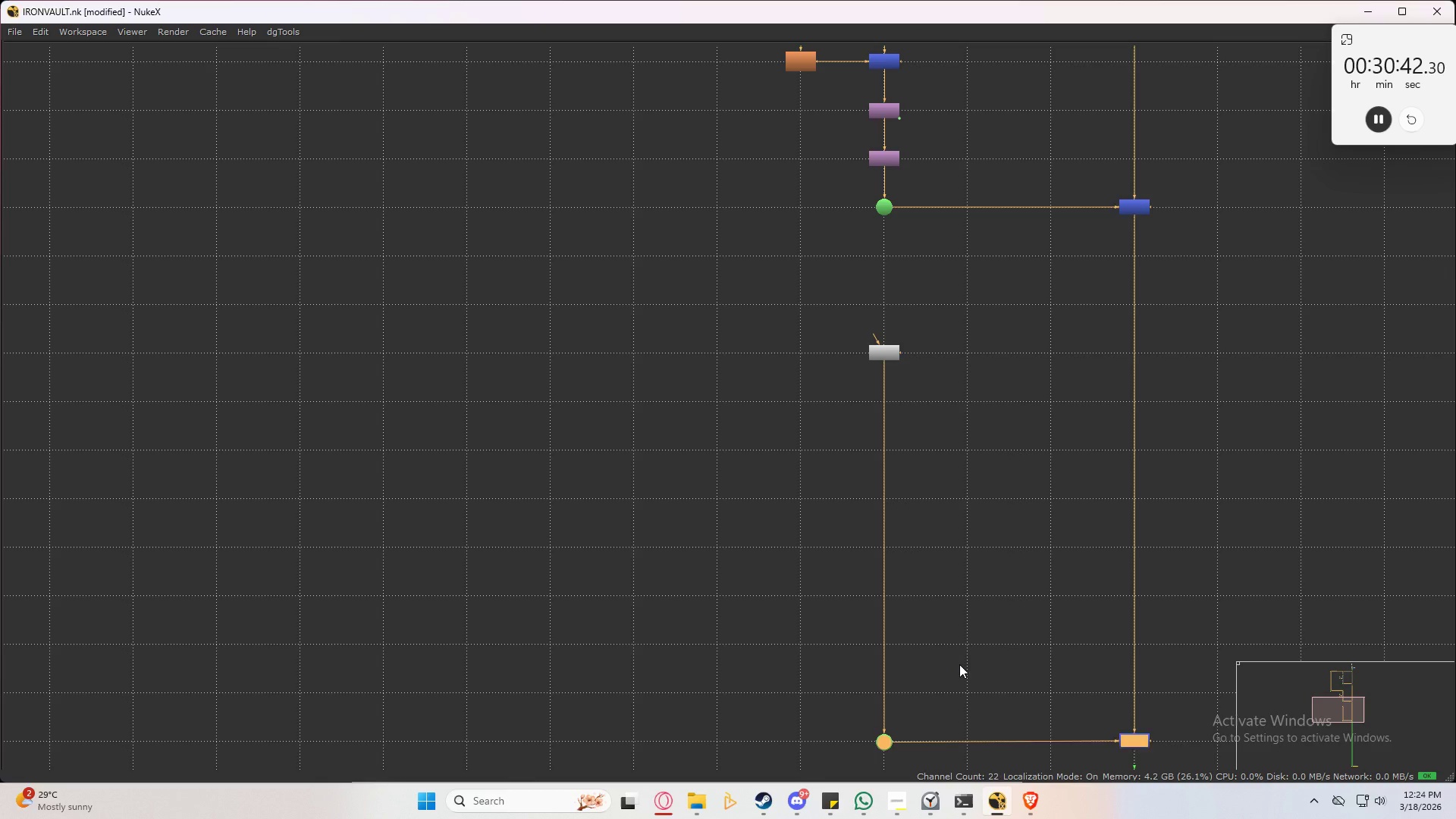 
left_click([959, 664])
 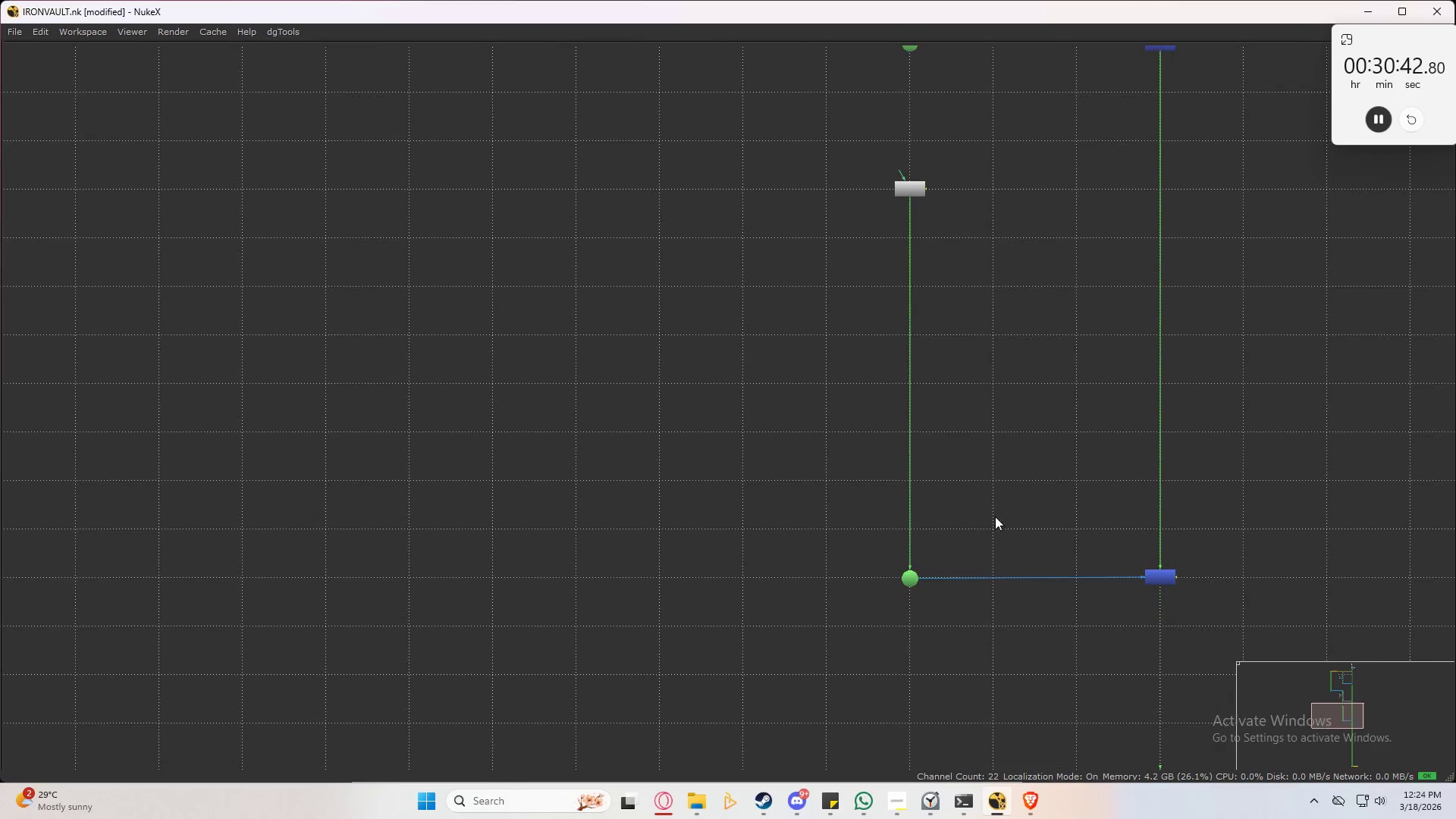 
scroll: coordinate [936, 620], scroll_direction: up, amount: 8.0
 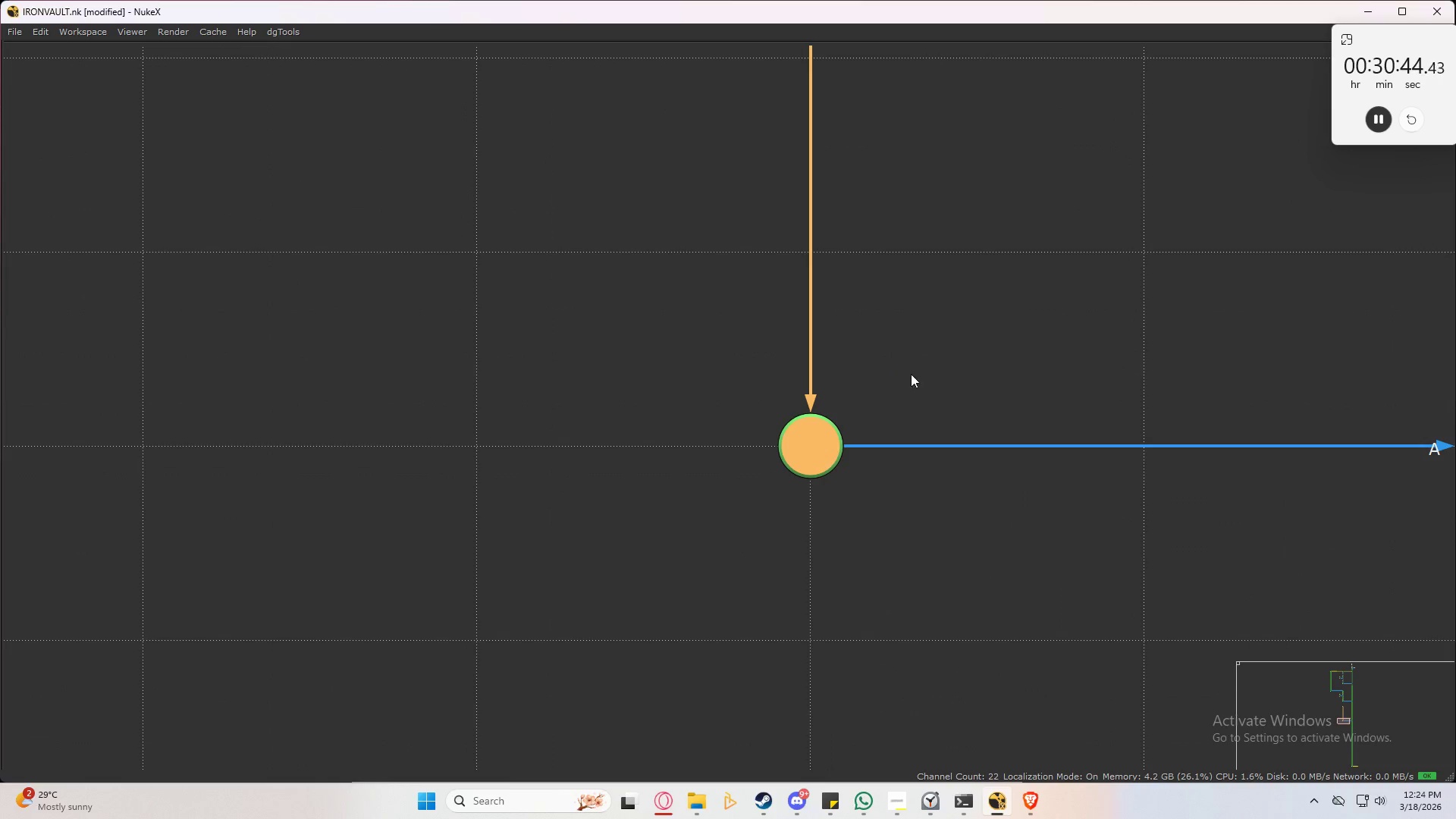 
scroll: coordinate [997, 365], scroll_direction: down, amount: 5.0
 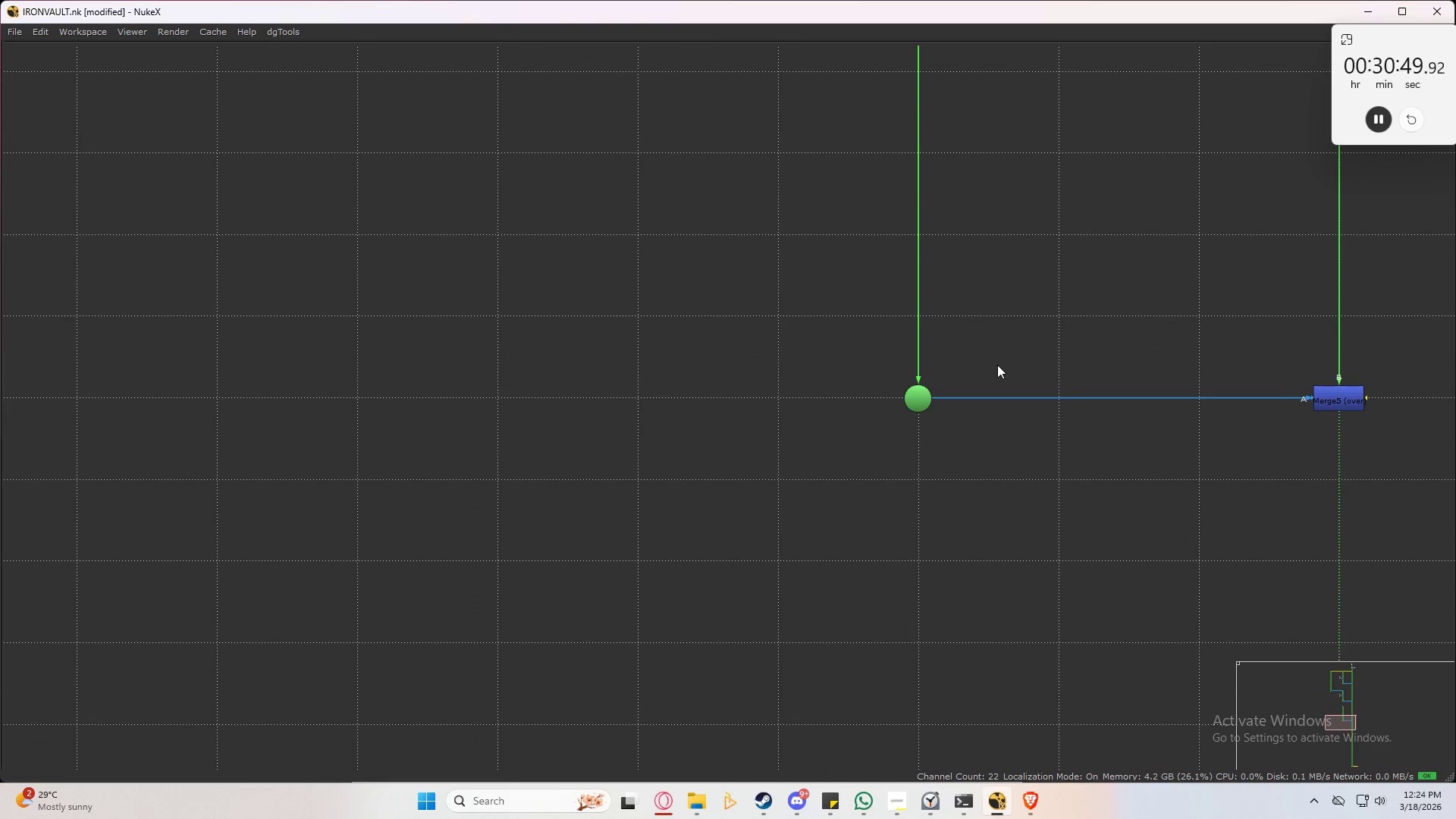 
wait(9.5)
 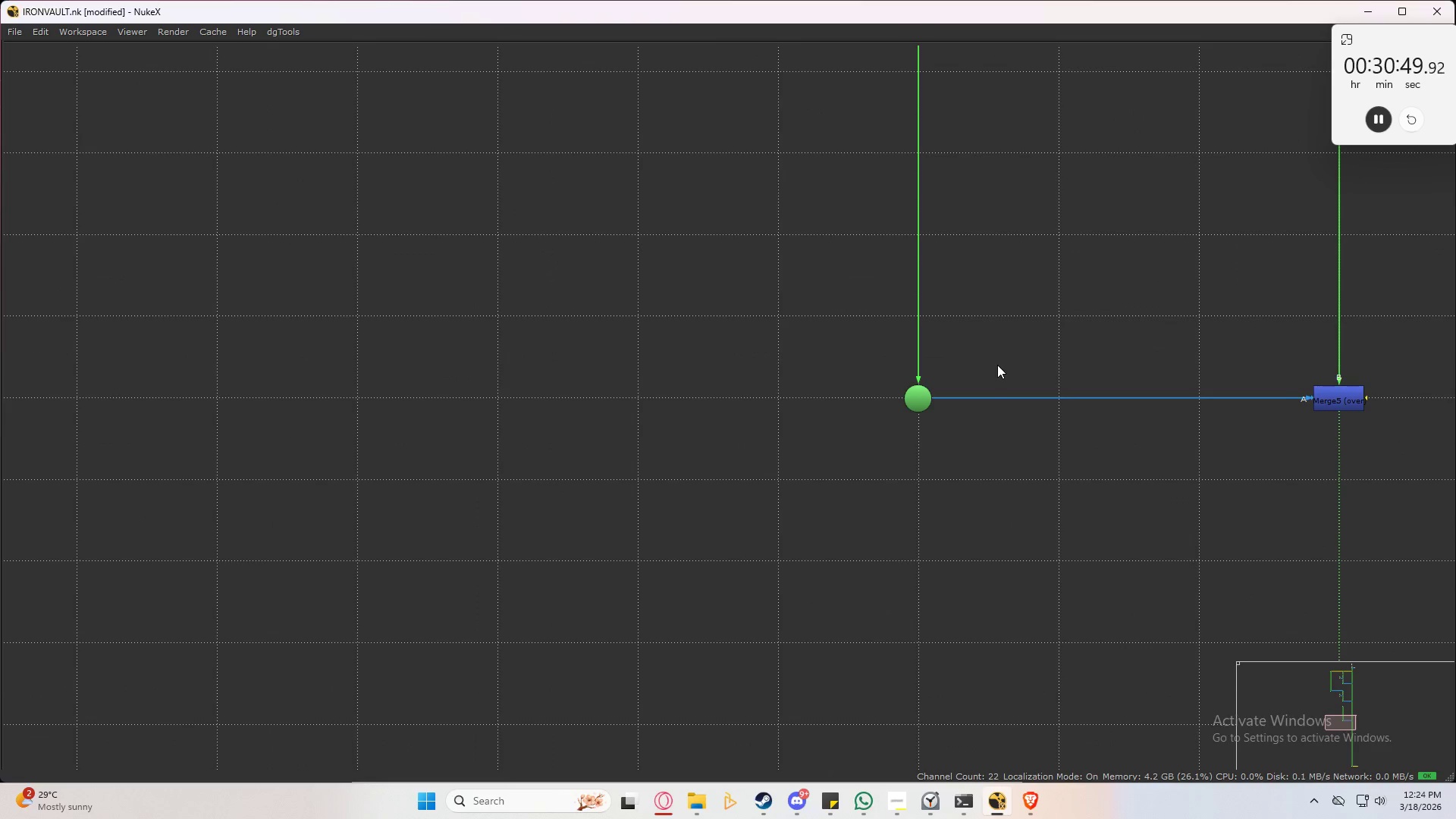 
scroll: coordinate [996, 365], scroll_direction: down, amount: 6.0
 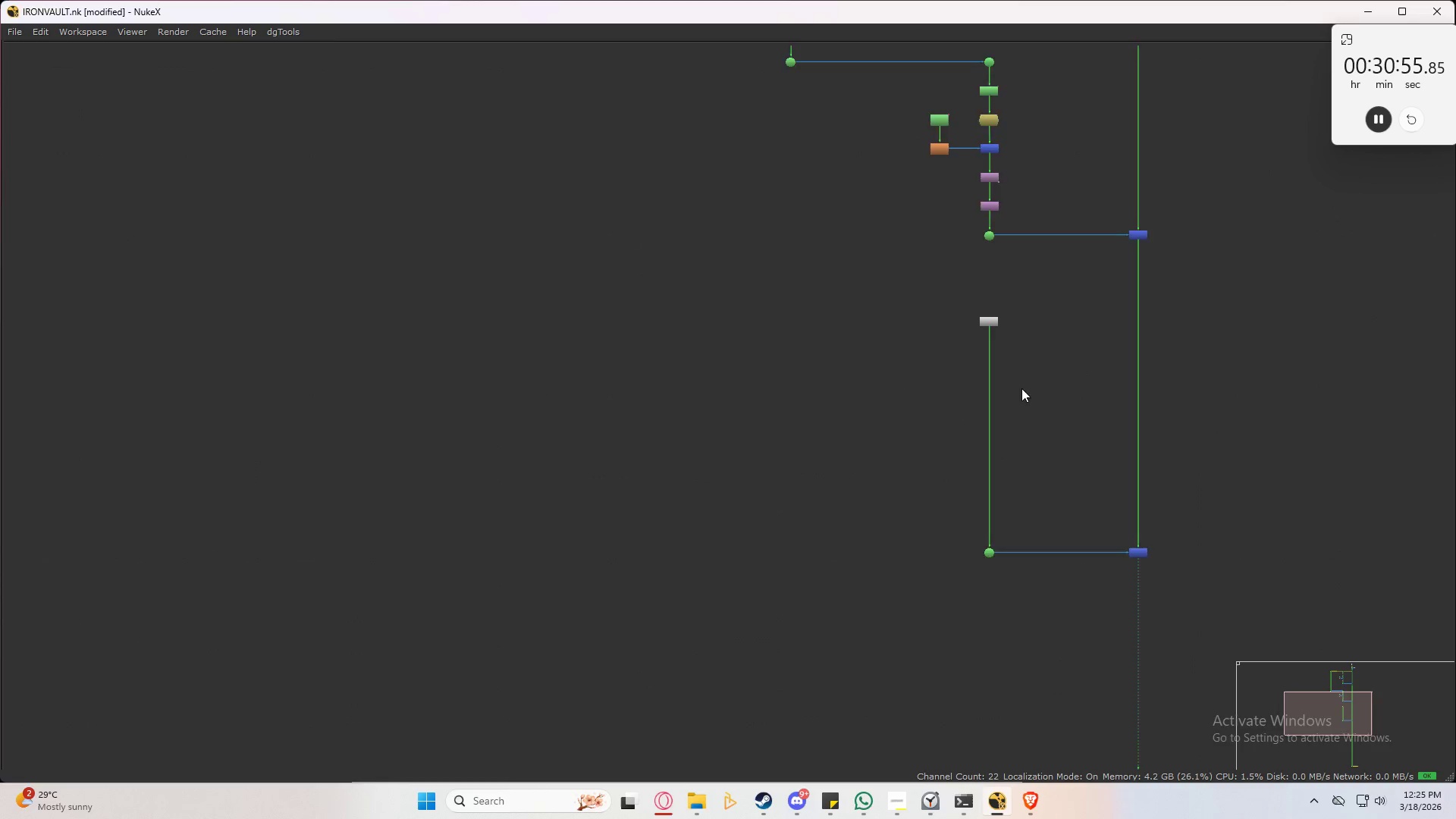 
key(Space)
 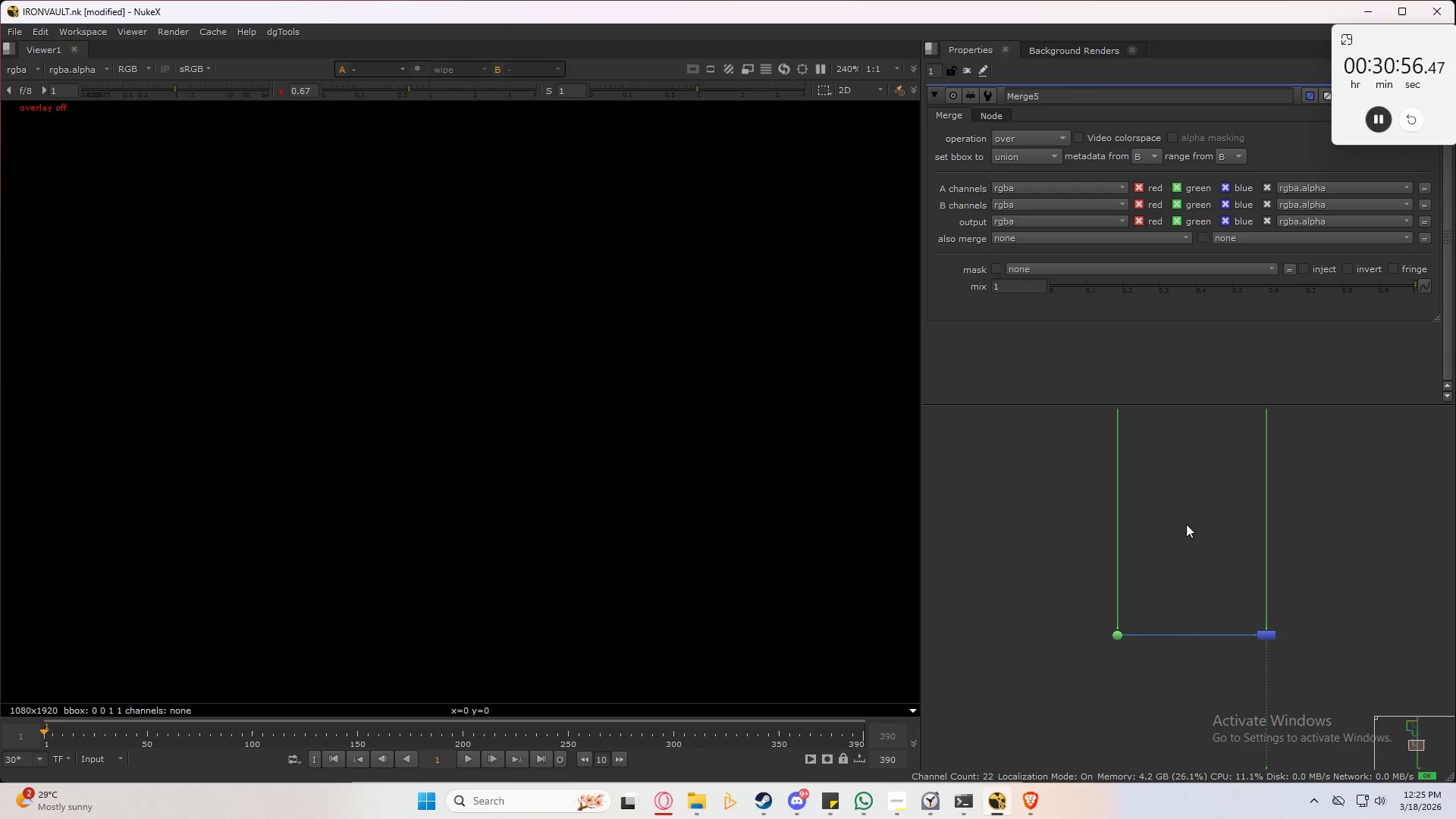 
left_click([1186, 524])
 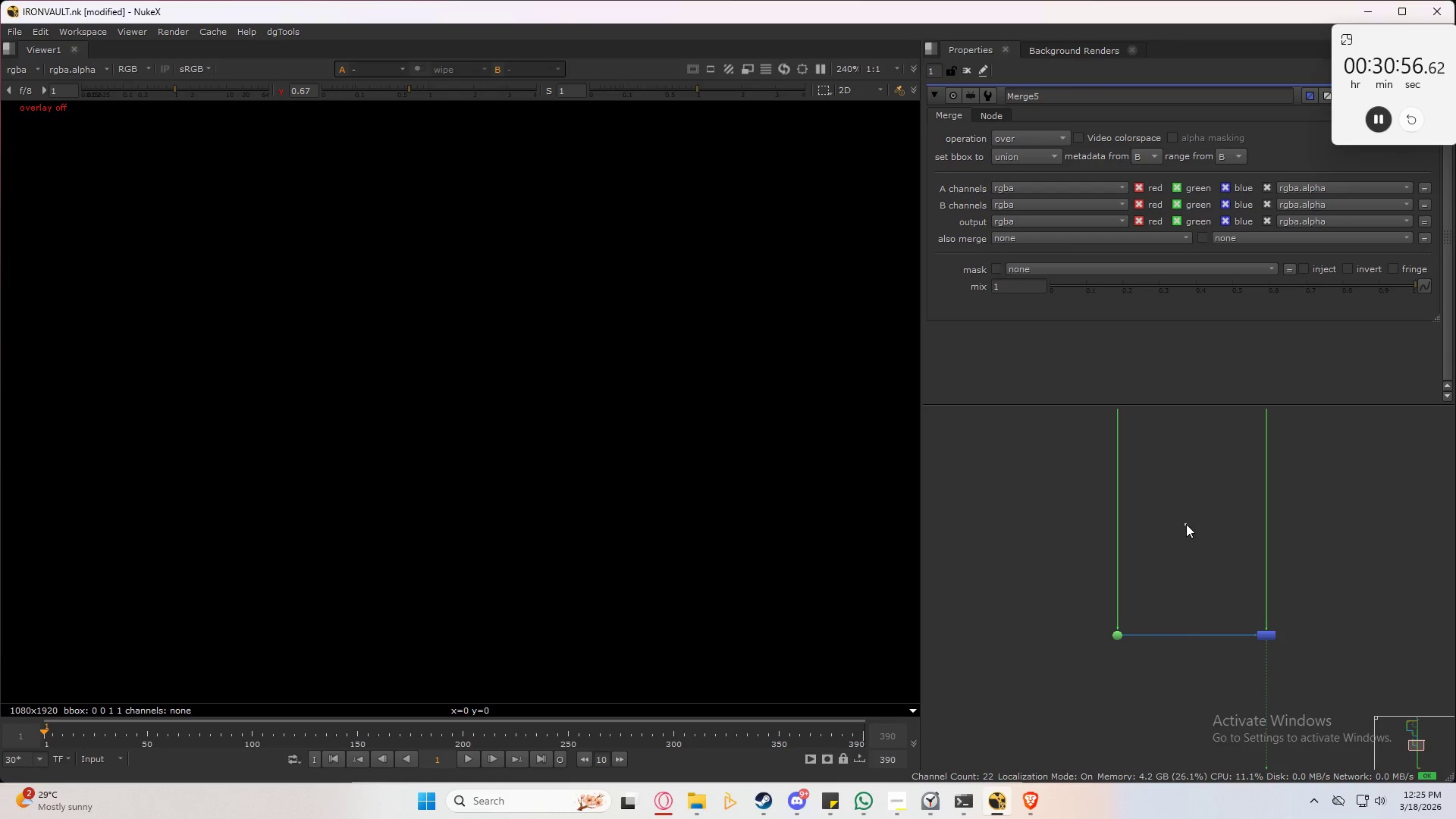 
key(2)
 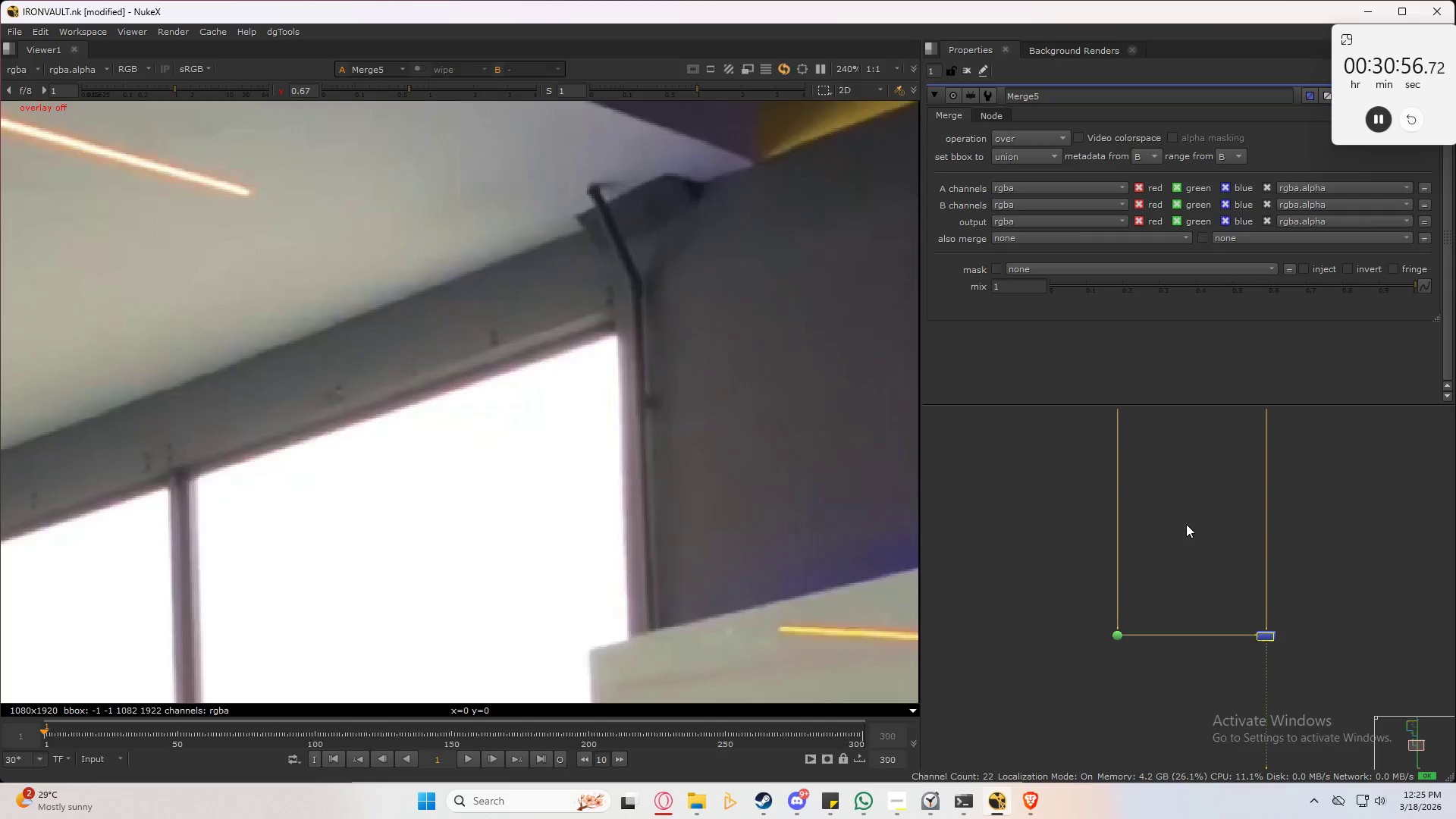 
double_click([1186, 524])